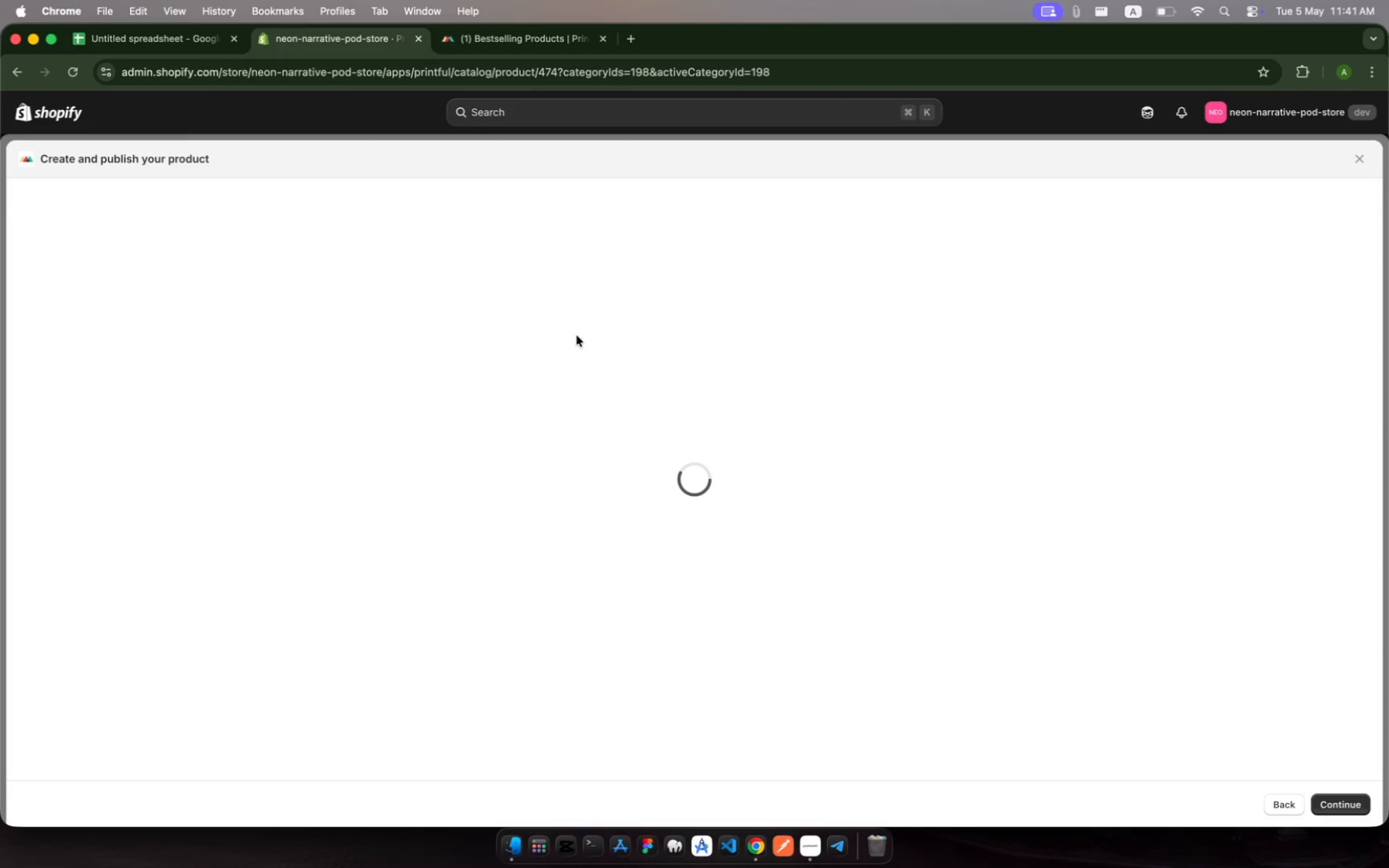 
wait(10.11)
 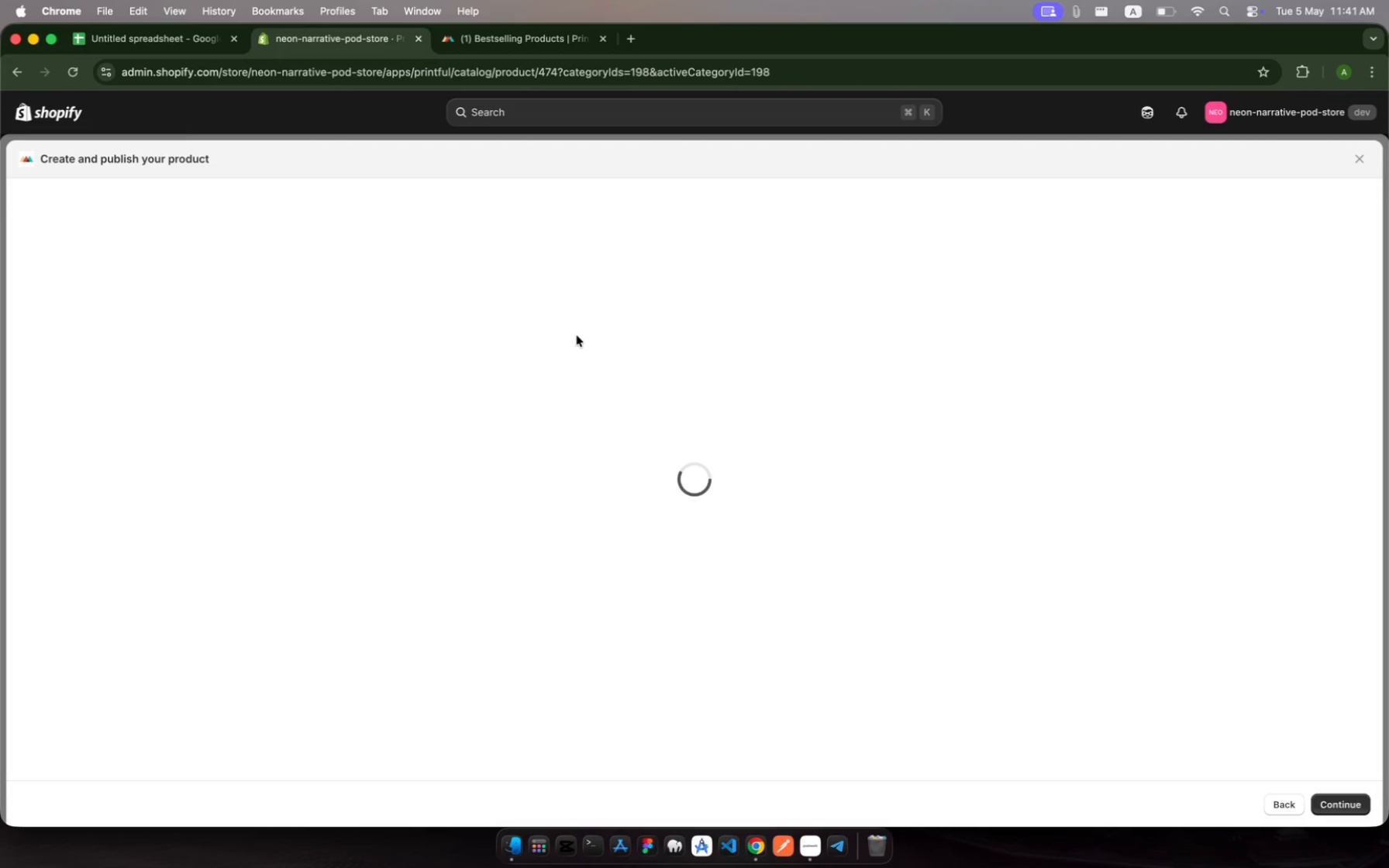 
left_click([879, 230])
 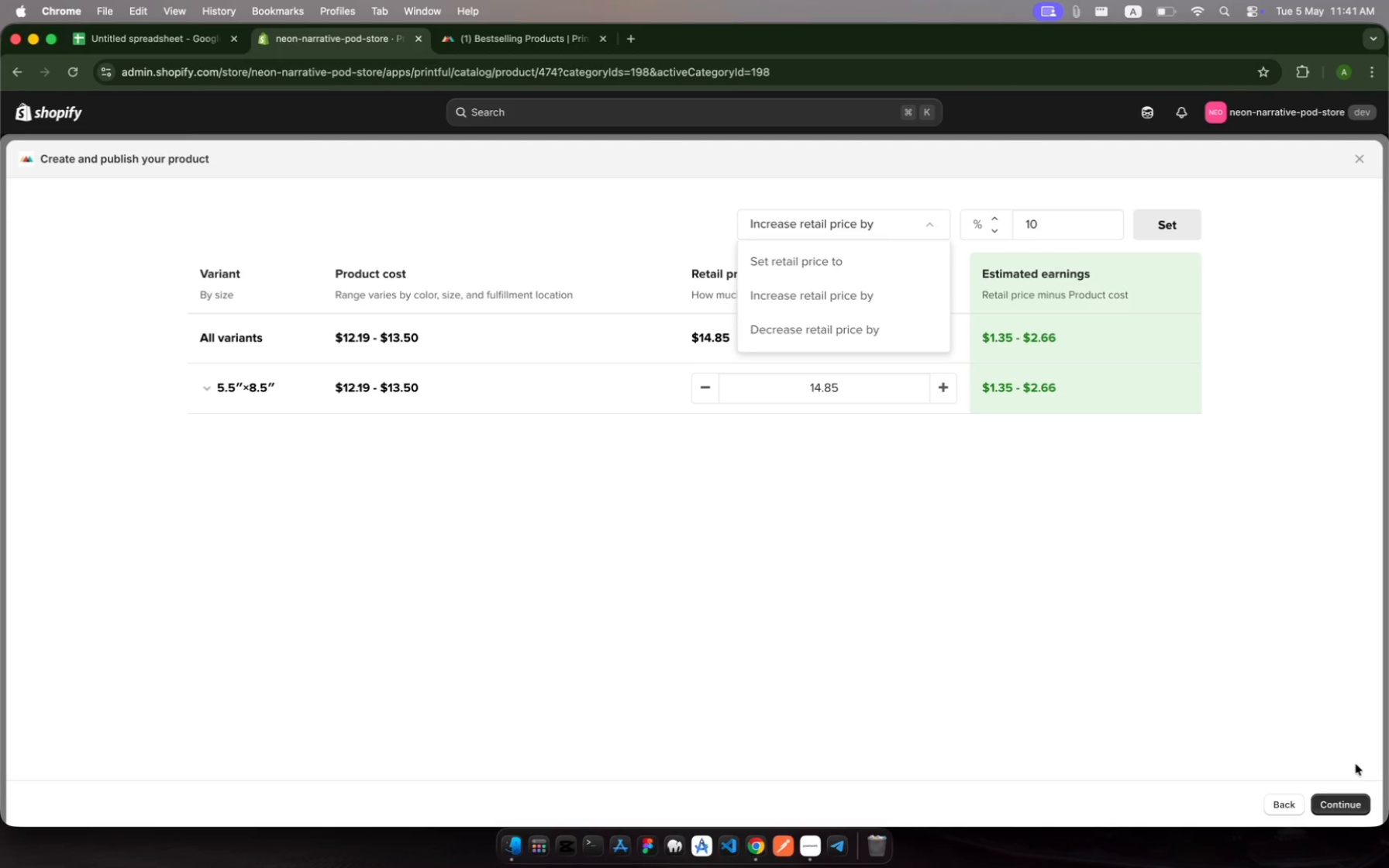 
left_click([1353, 765])
 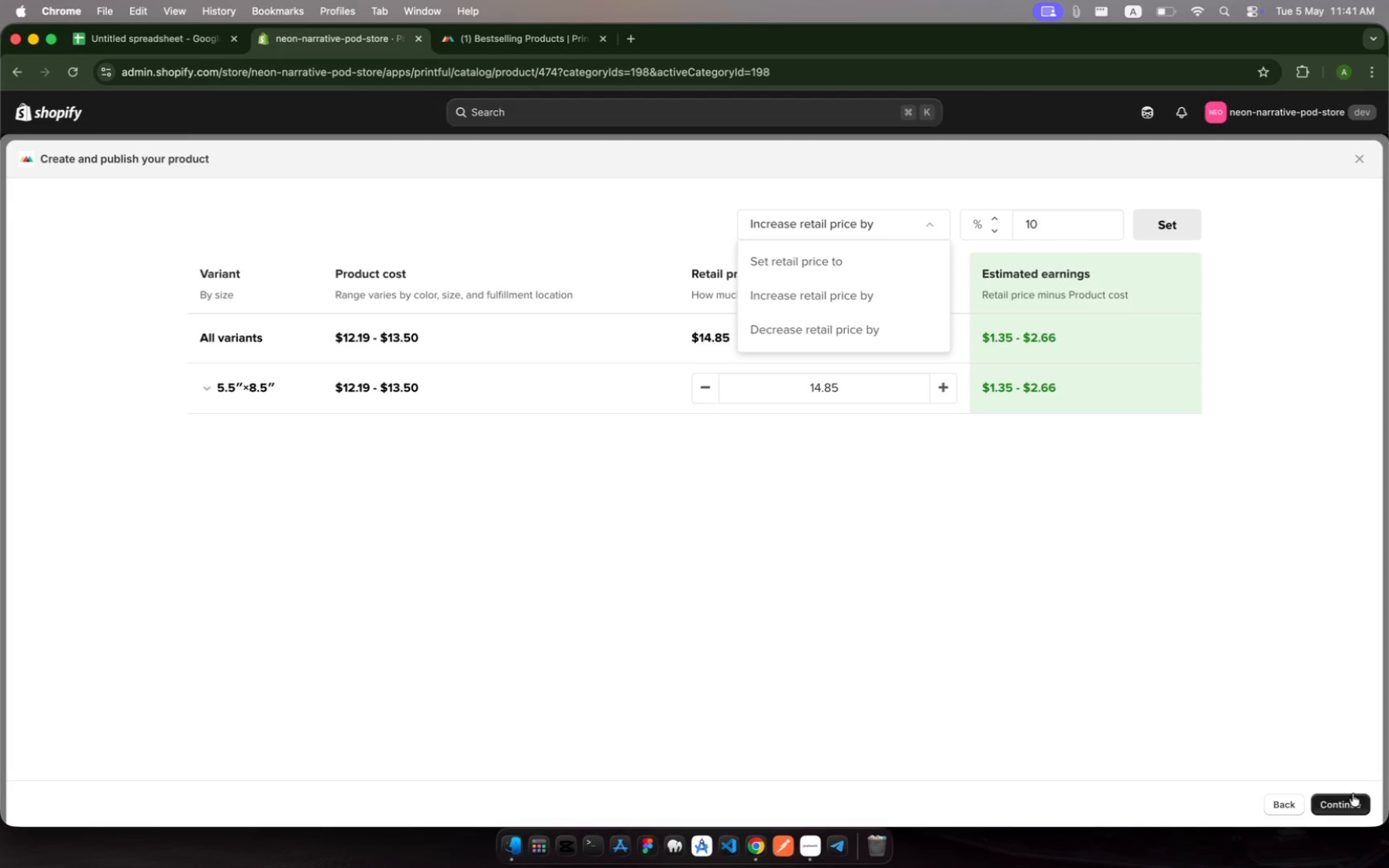 
left_click([1351, 802])
 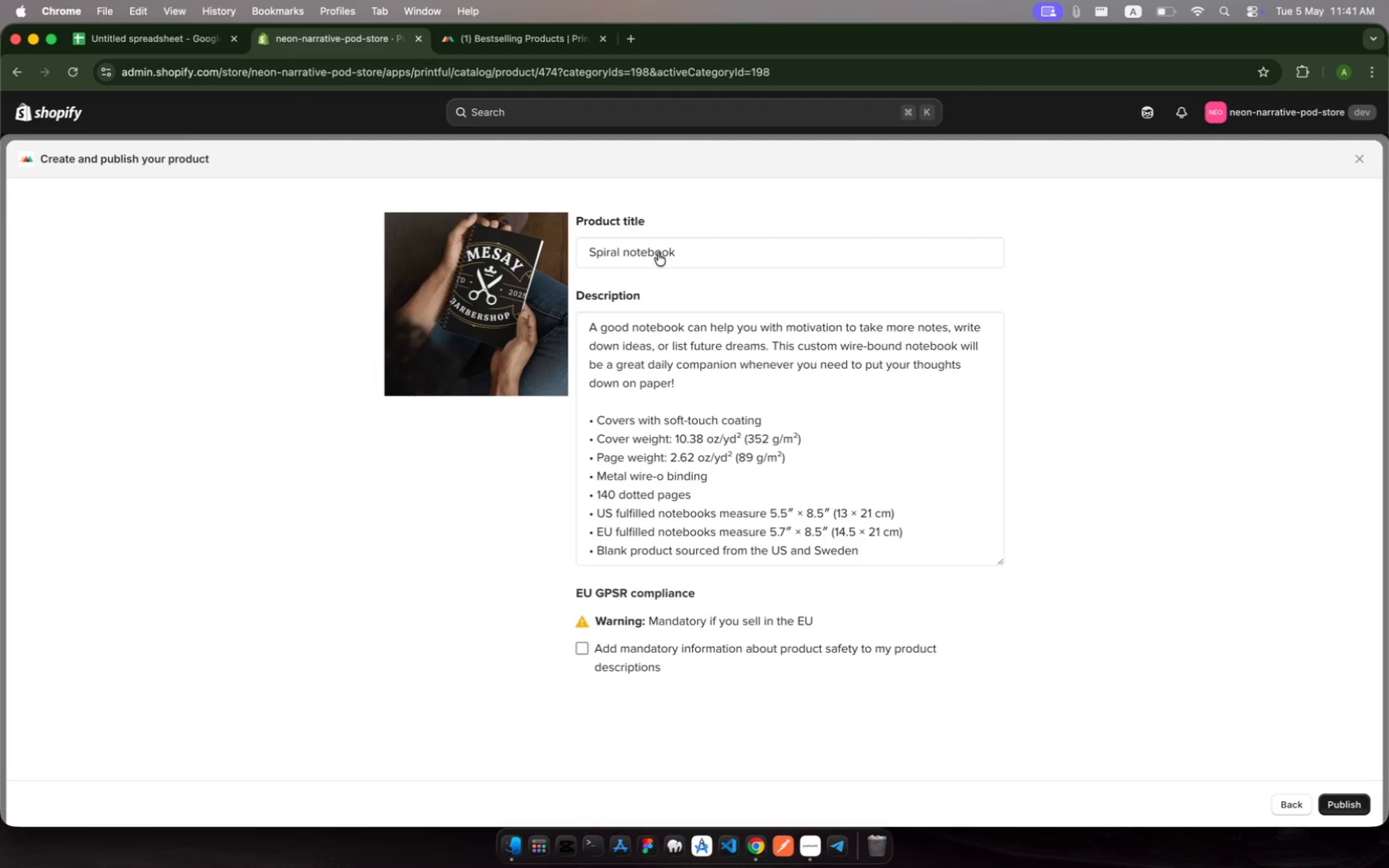 
wait(5.23)
 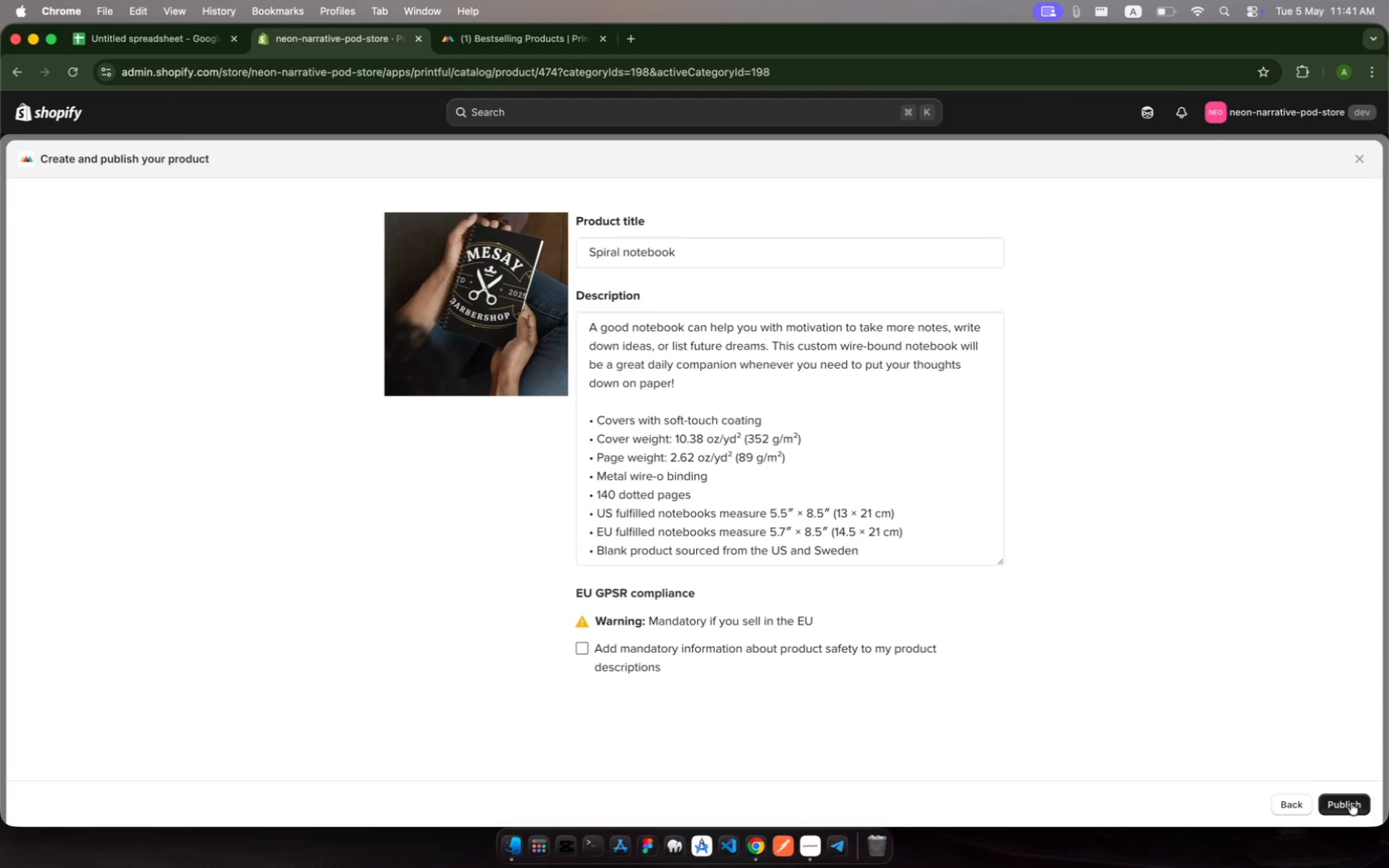 
left_click([686, 249])
 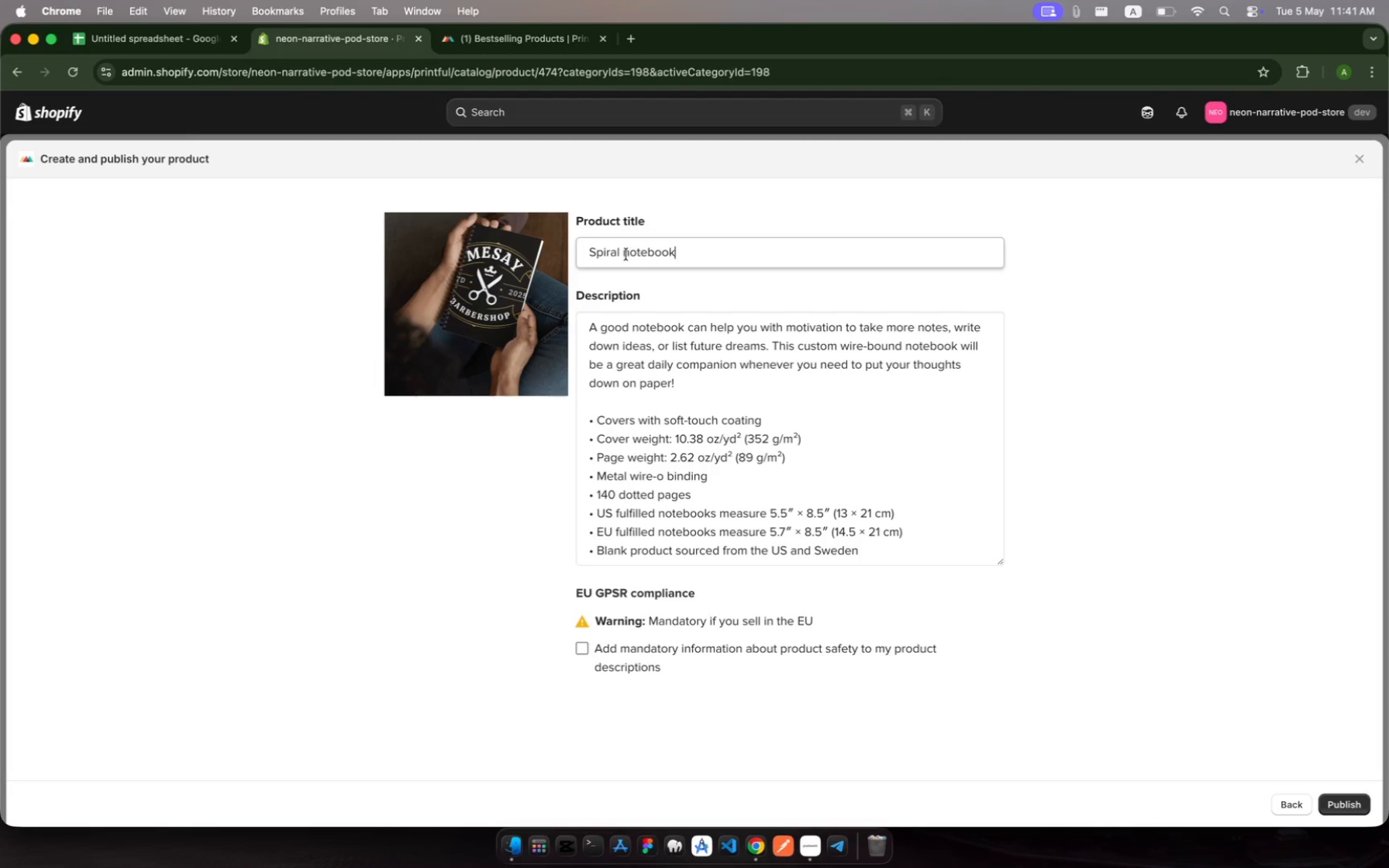 
left_click([623, 254])
 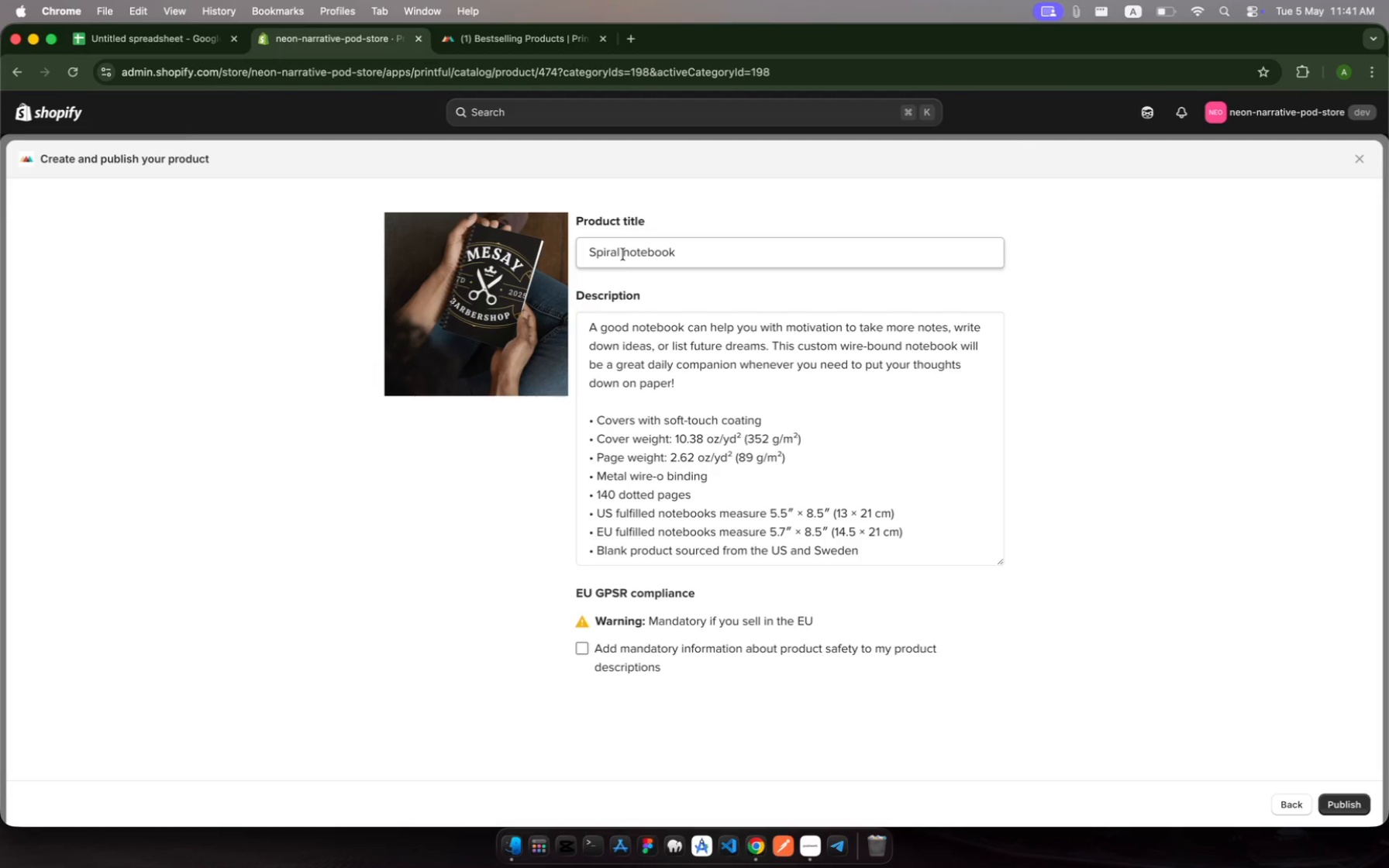 
left_click_drag(start_coordinate=[623, 254], to_coordinate=[572, 249])
 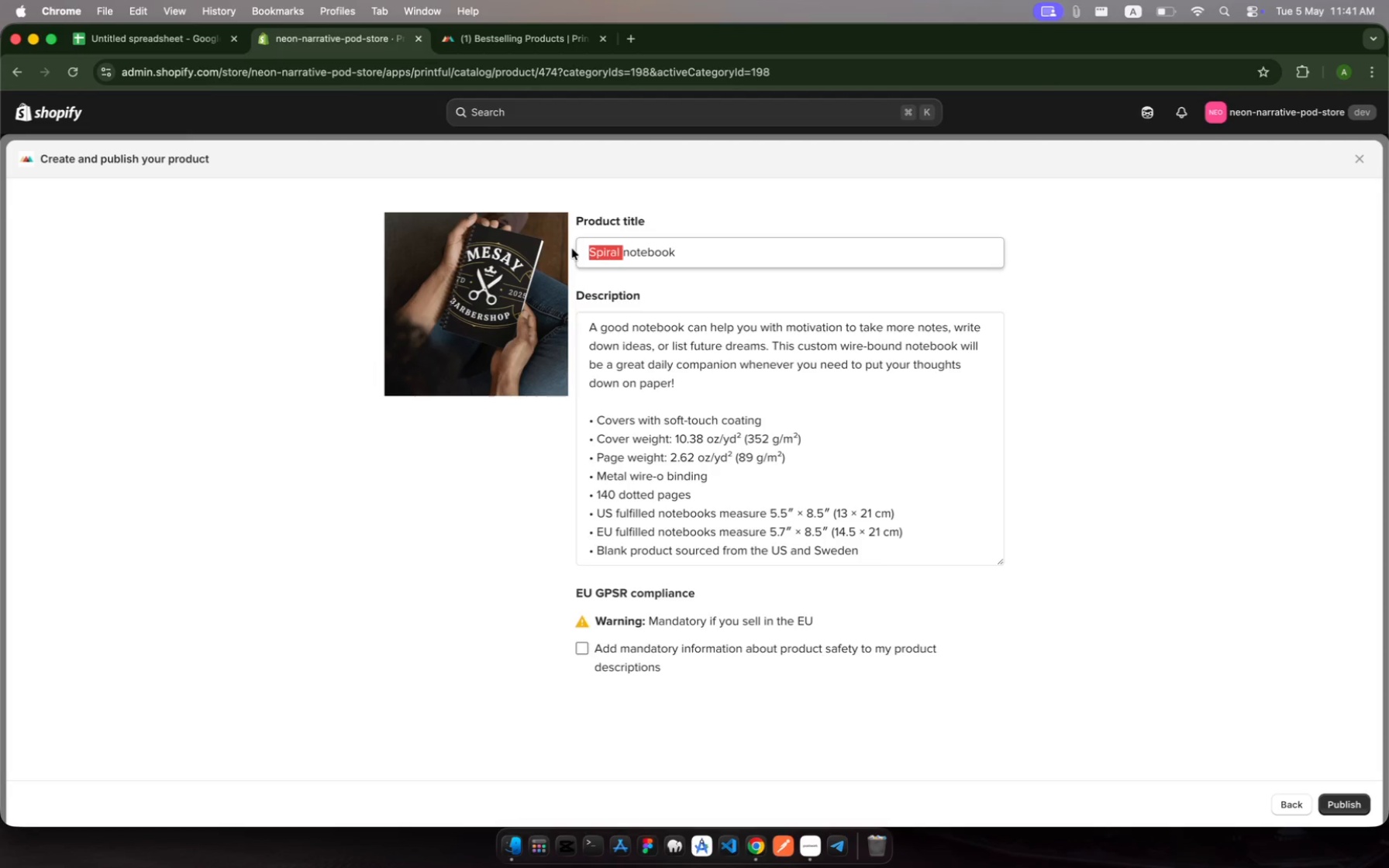 
type(Te da)
key(Backspace)
key(Backspace)
type(Di)
key(Backspace)
type(aily Edit )
 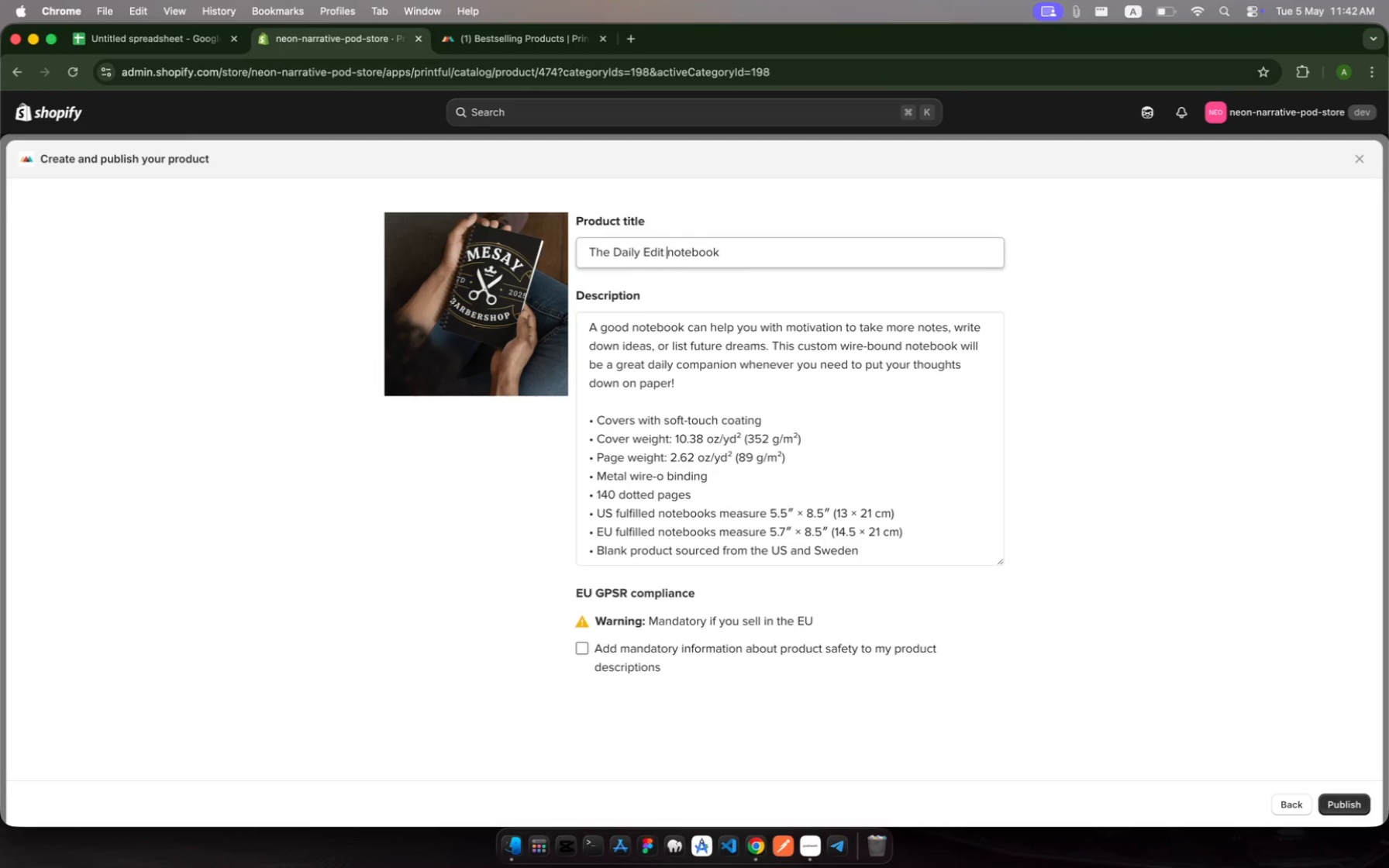 
hold_key(key=H, duration=0.32)
 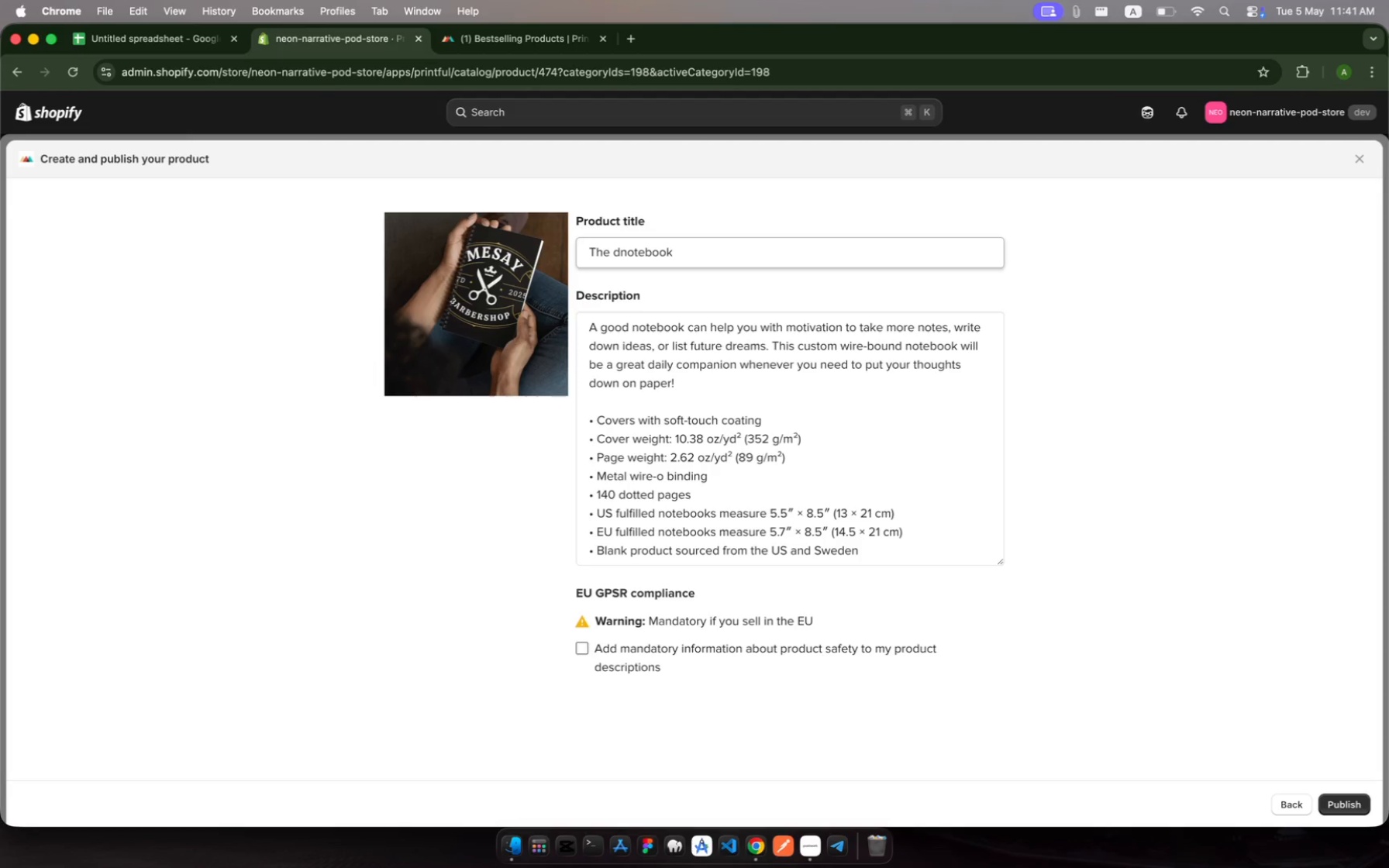 
key(ArrowRight)
 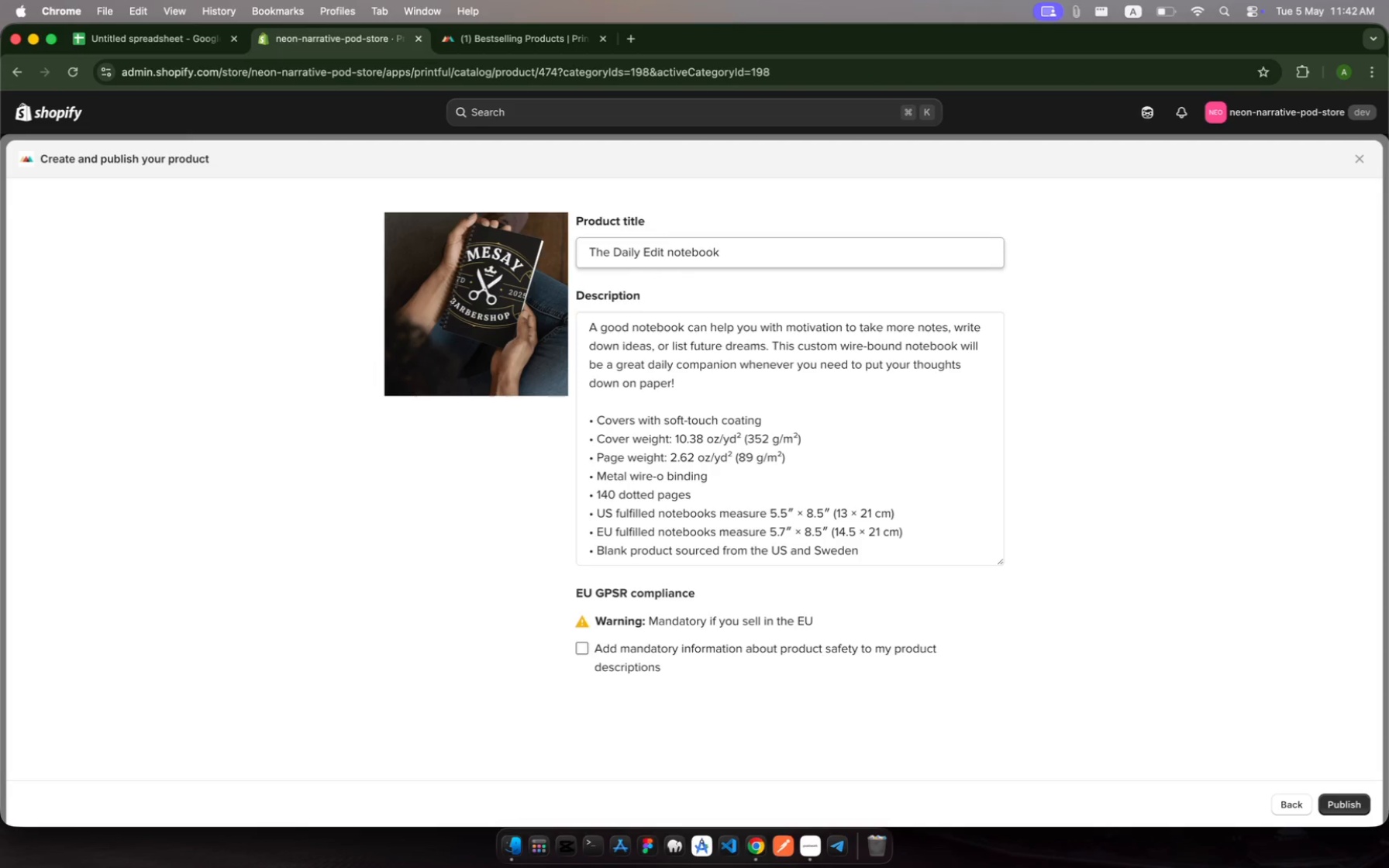 
key(Backspace)
 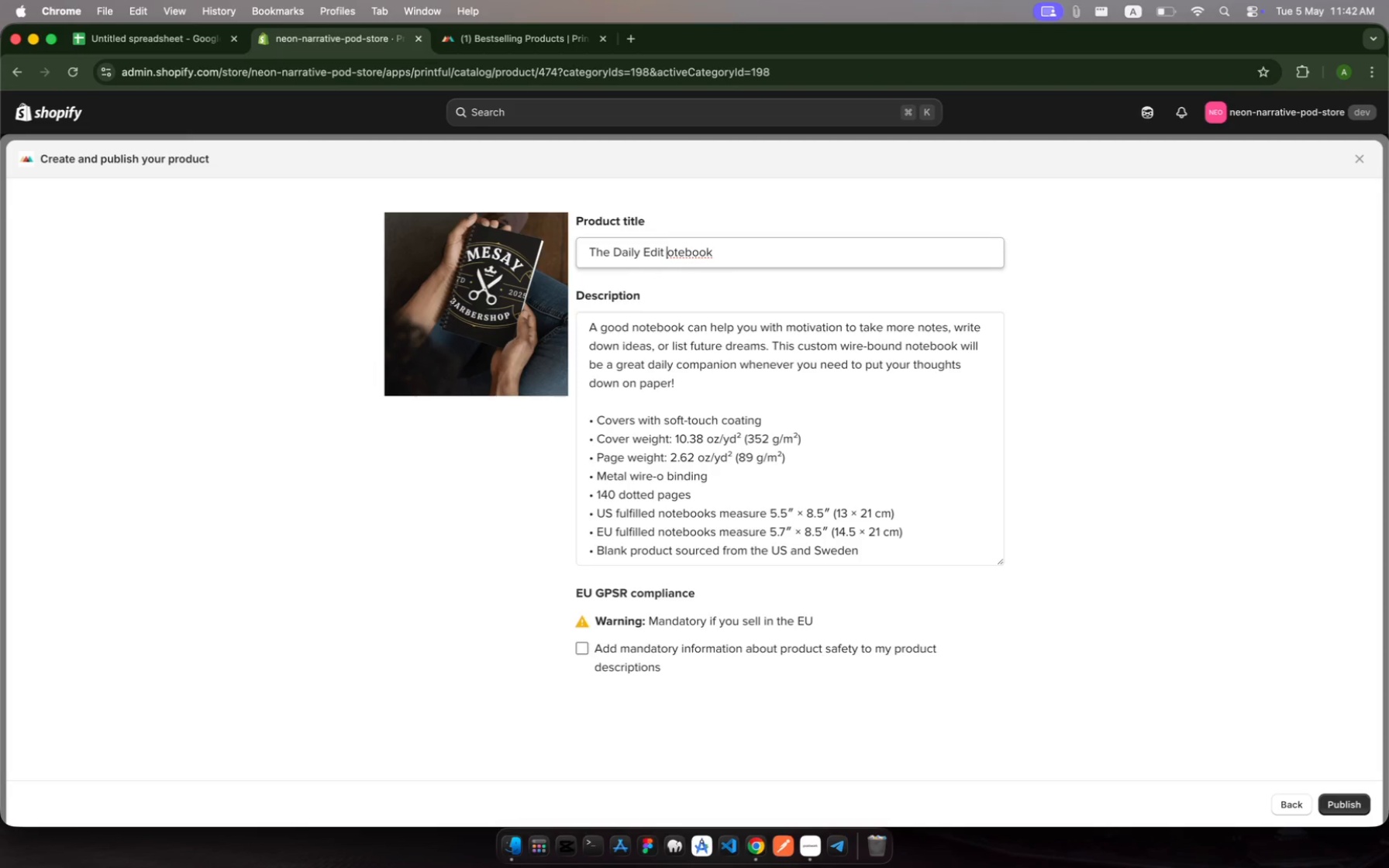 
key(Shift+N)
 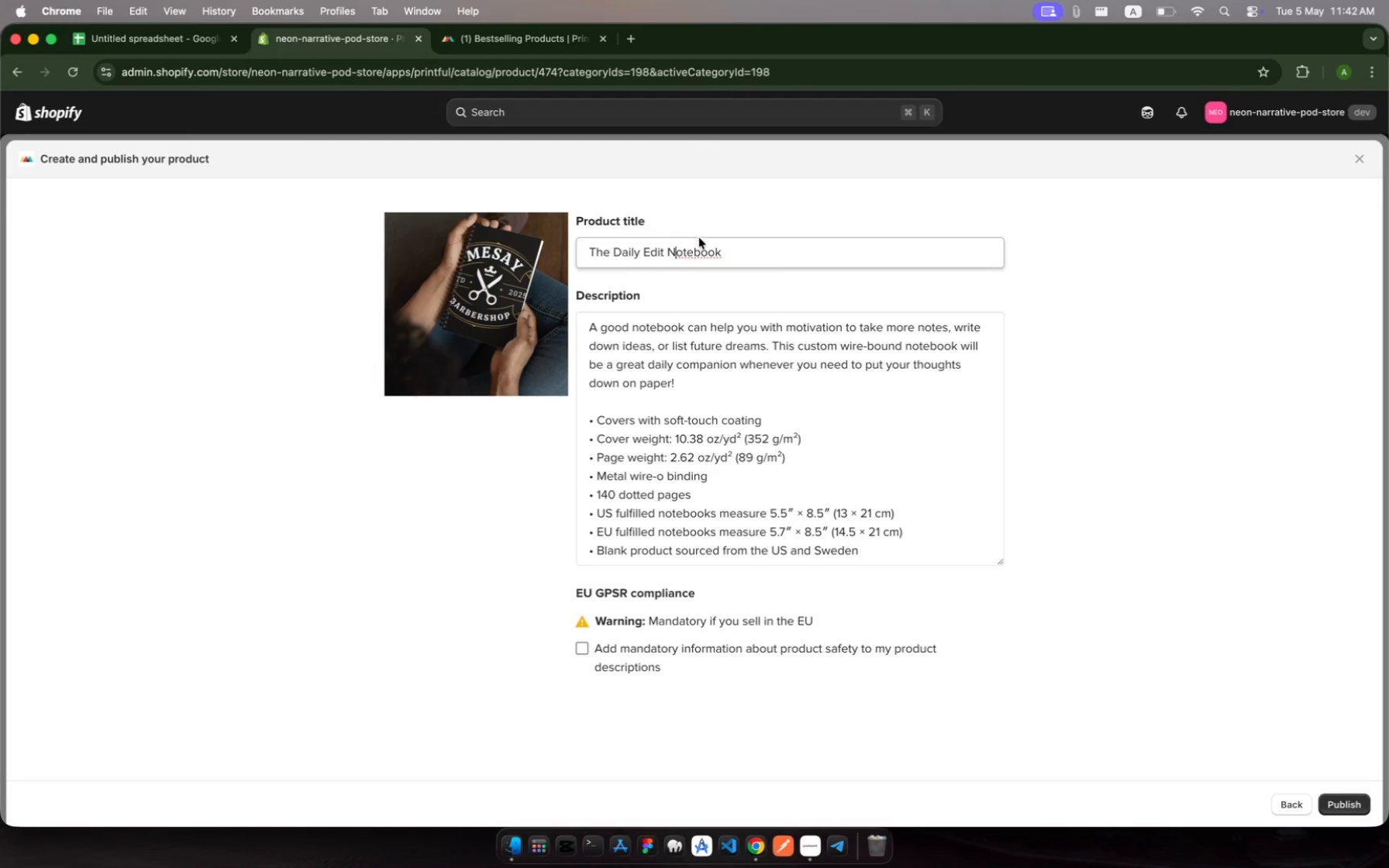 
left_click([698, 249])
 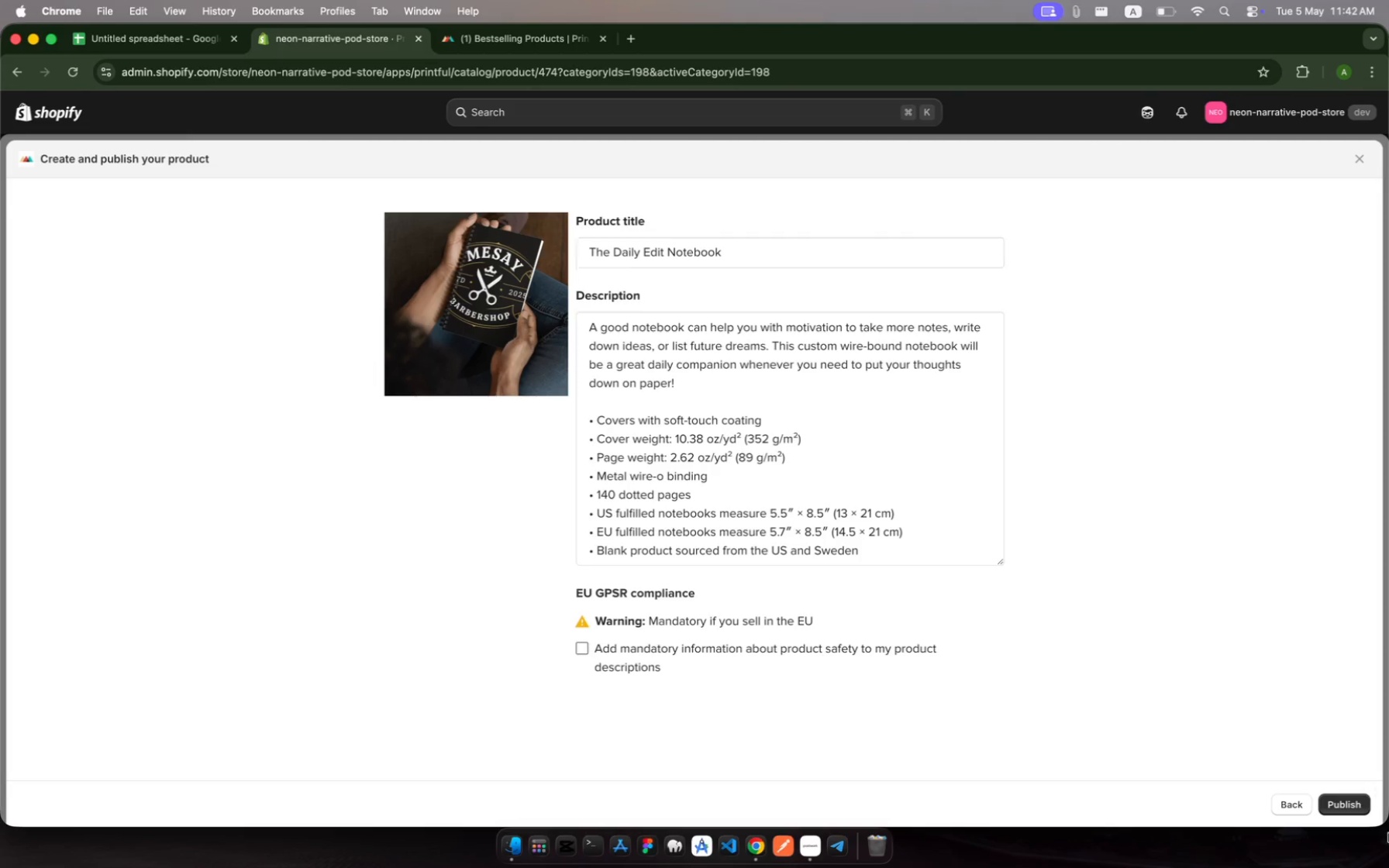 
left_click([1349, 811])
 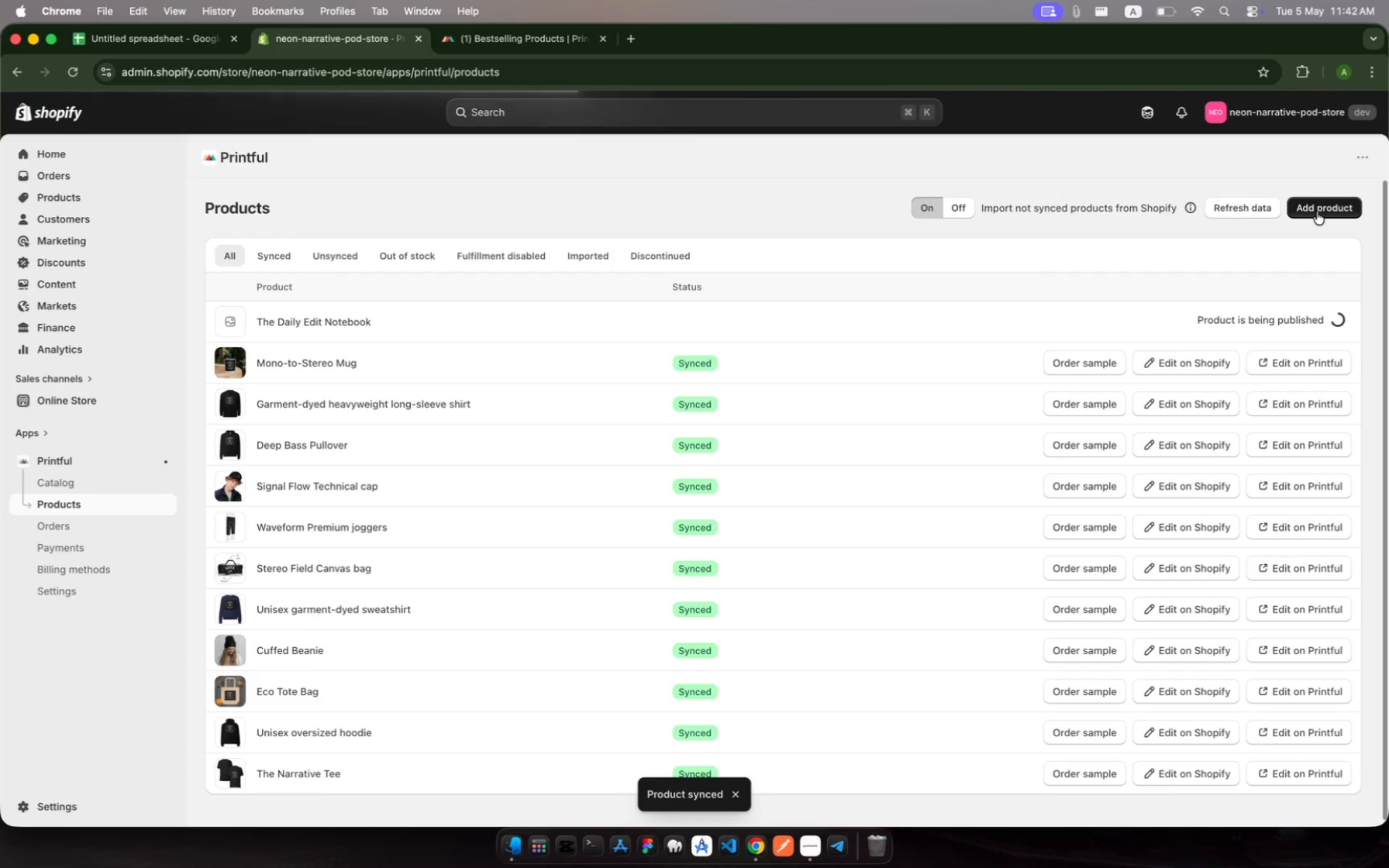 
wait(42.88)
 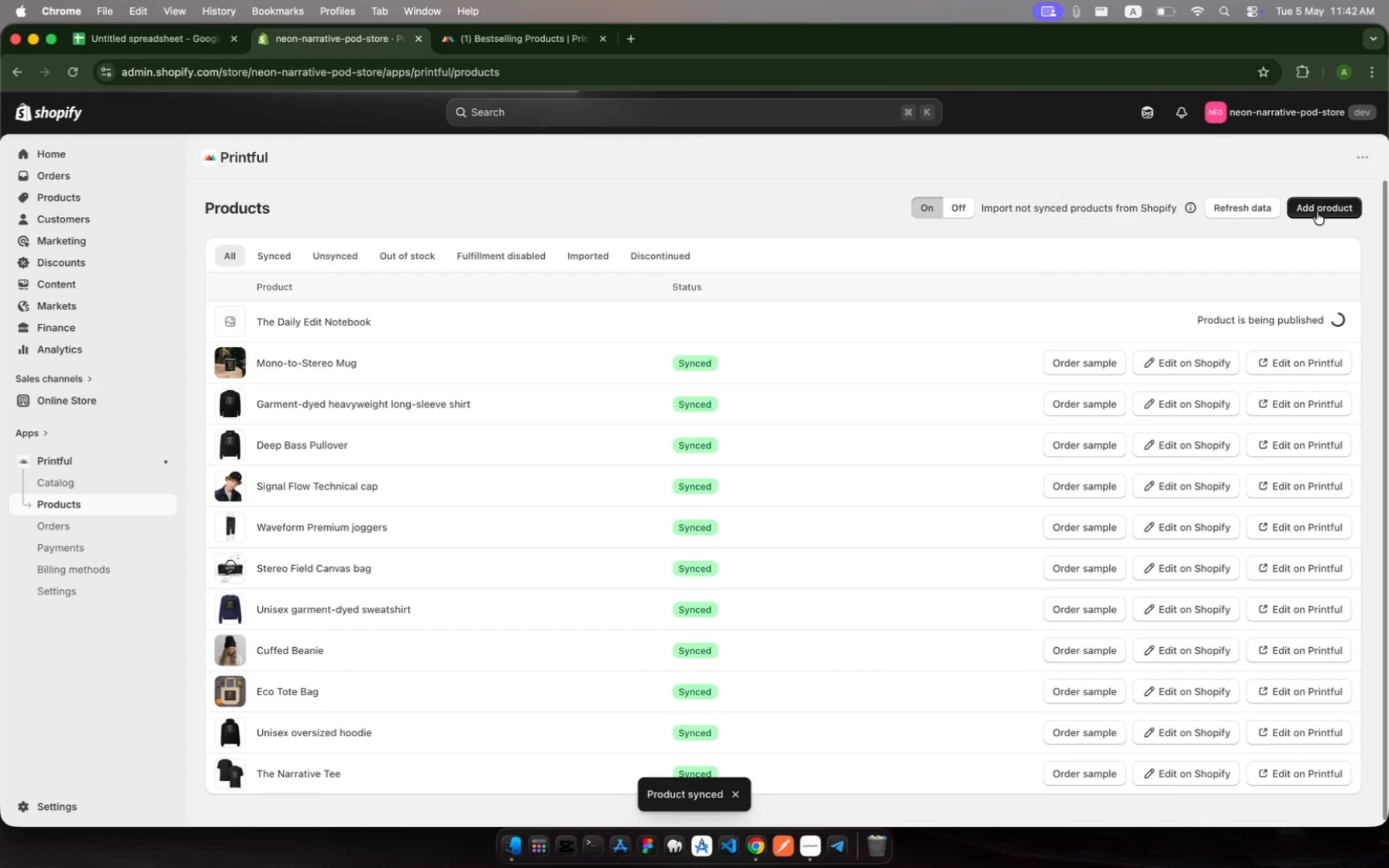 
left_click([1317, 212])
 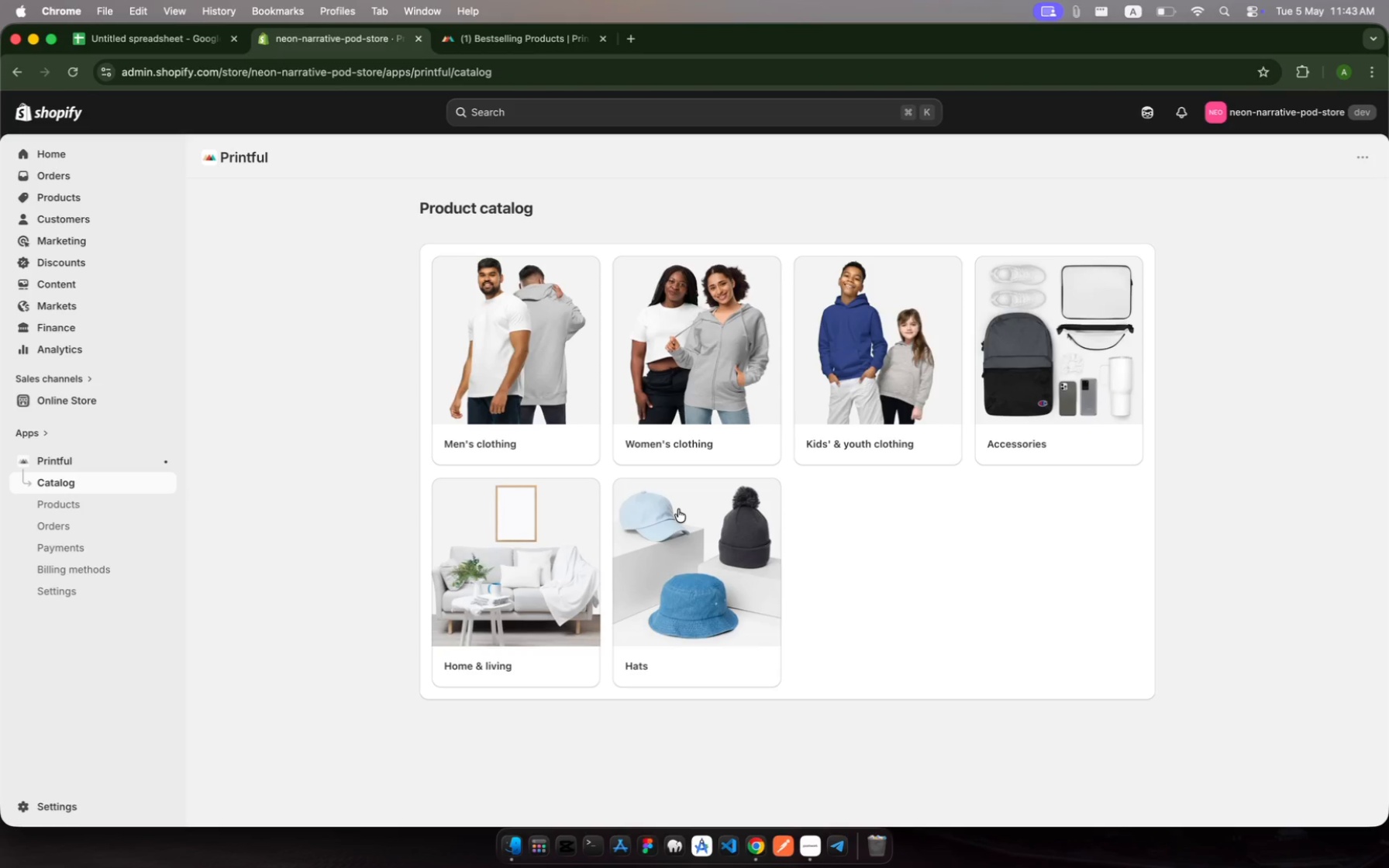 
wait(11.96)
 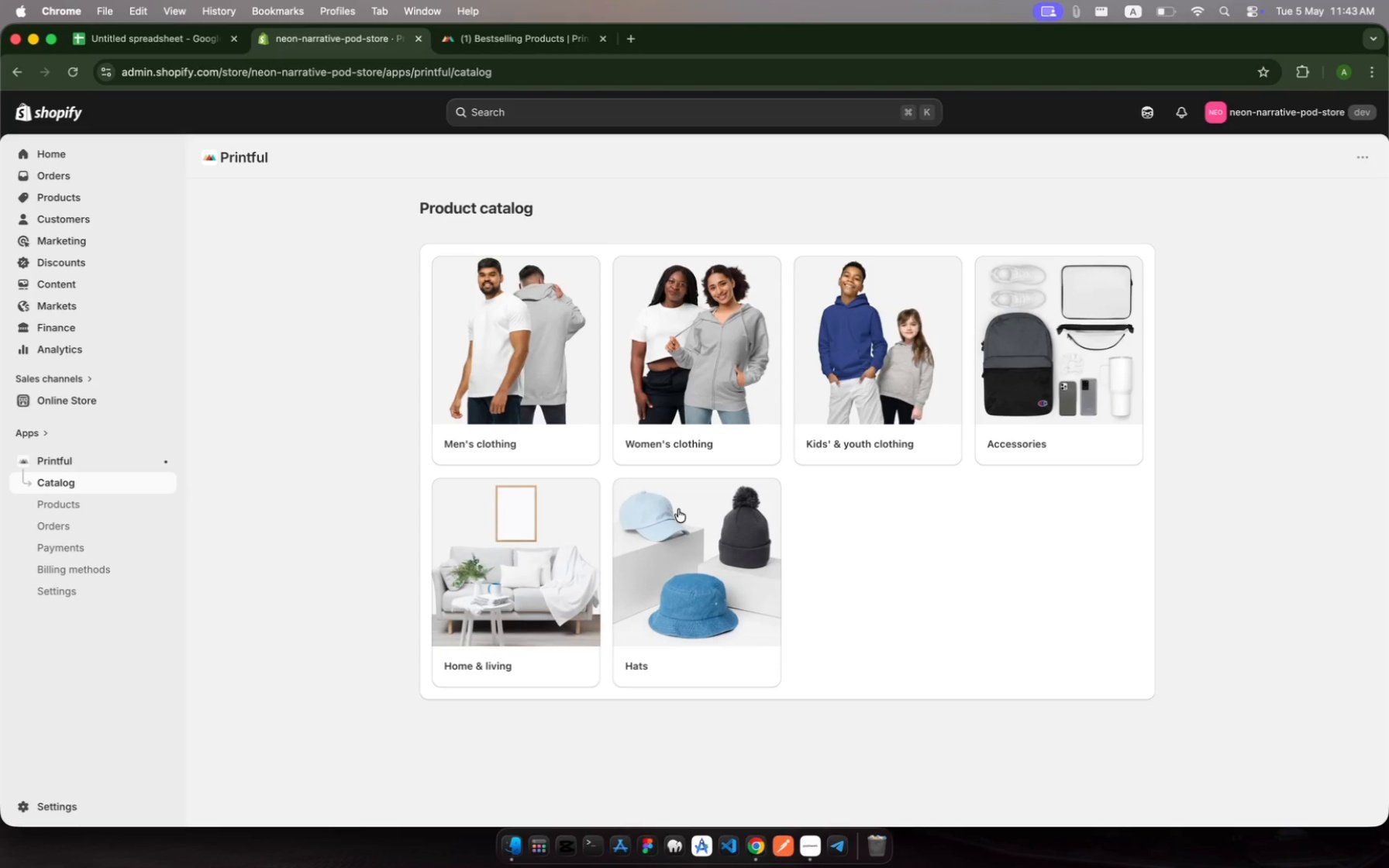 
left_click([554, 359])
 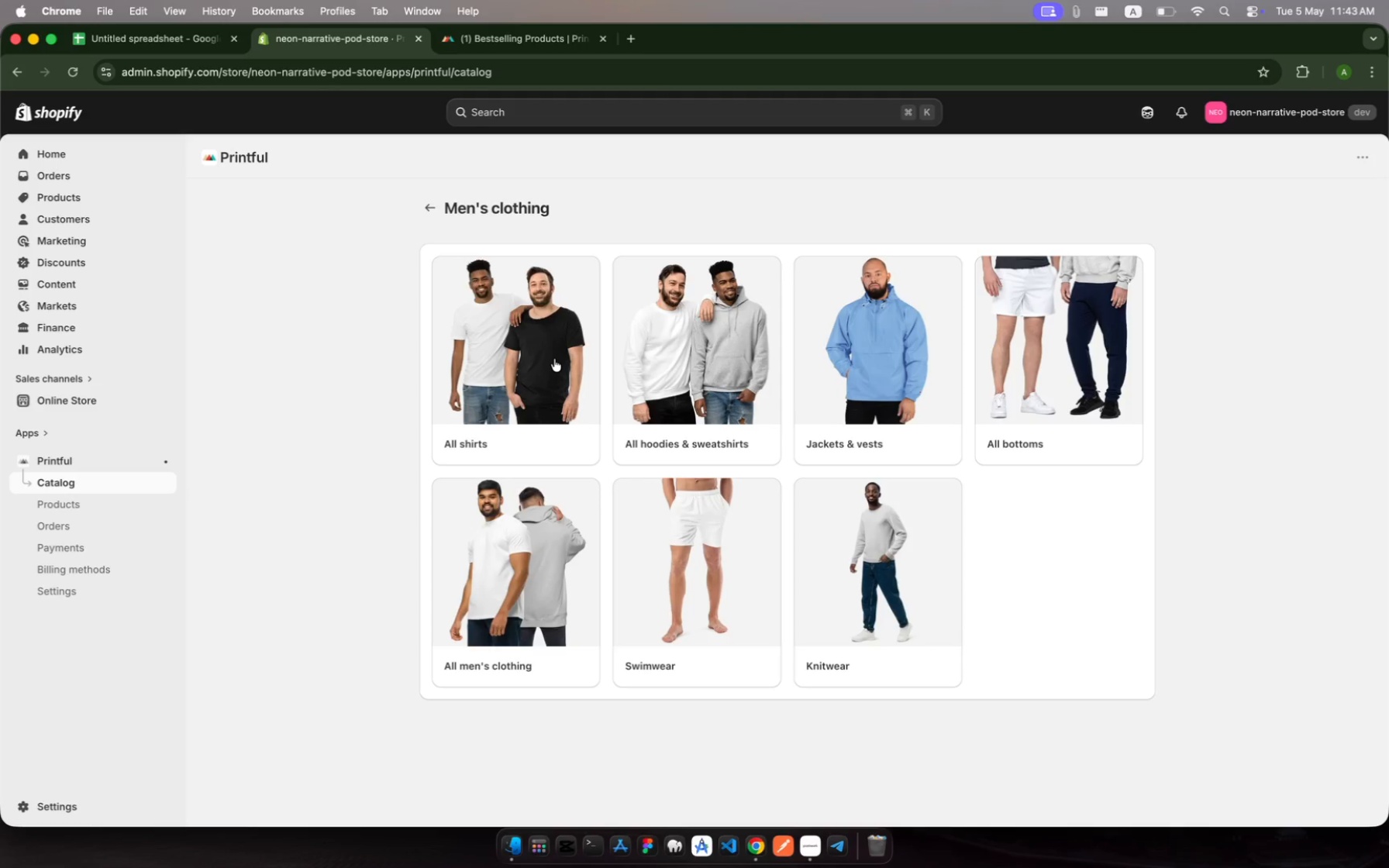 
left_click([554, 359])
 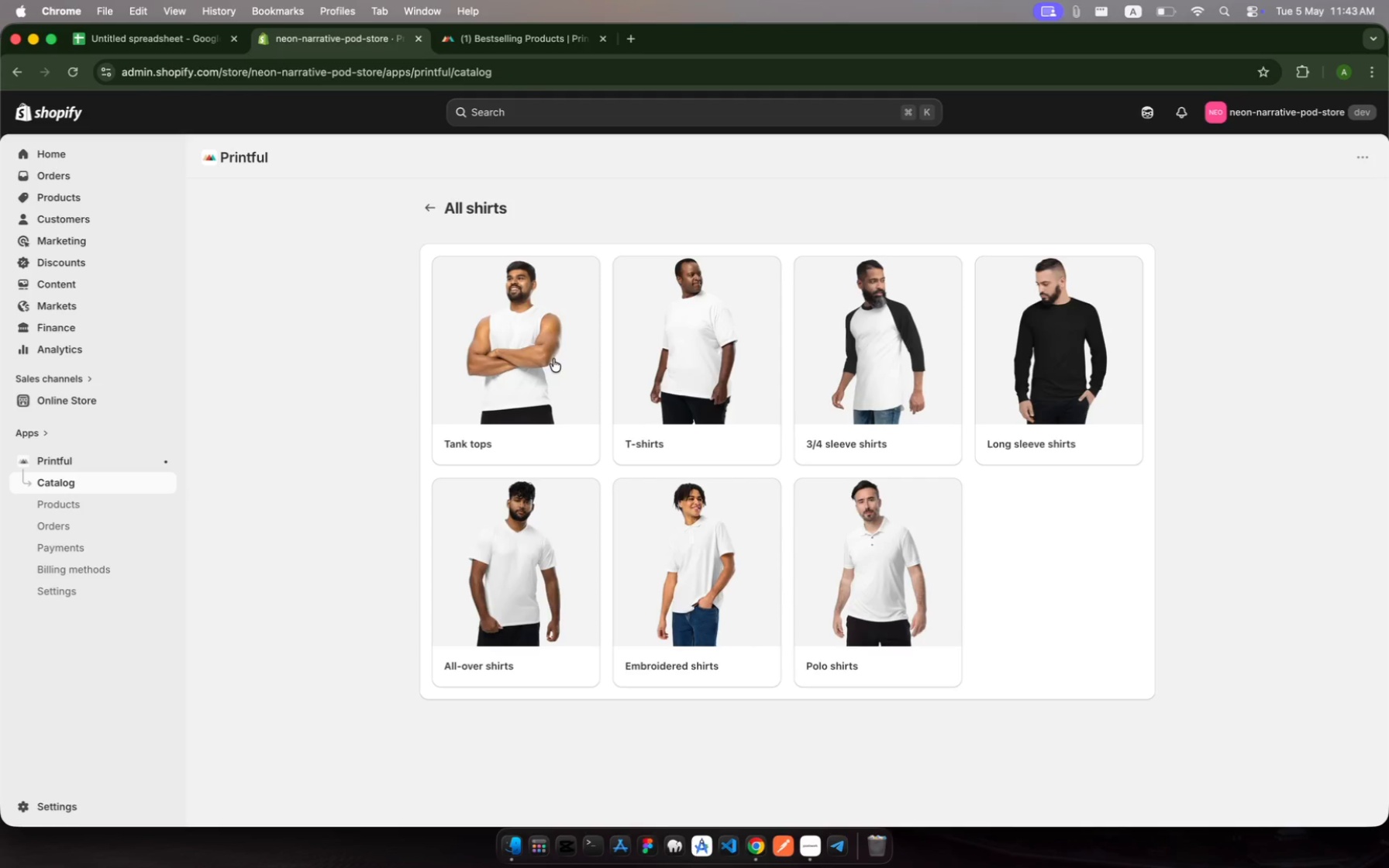 
left_click([505, 380])
 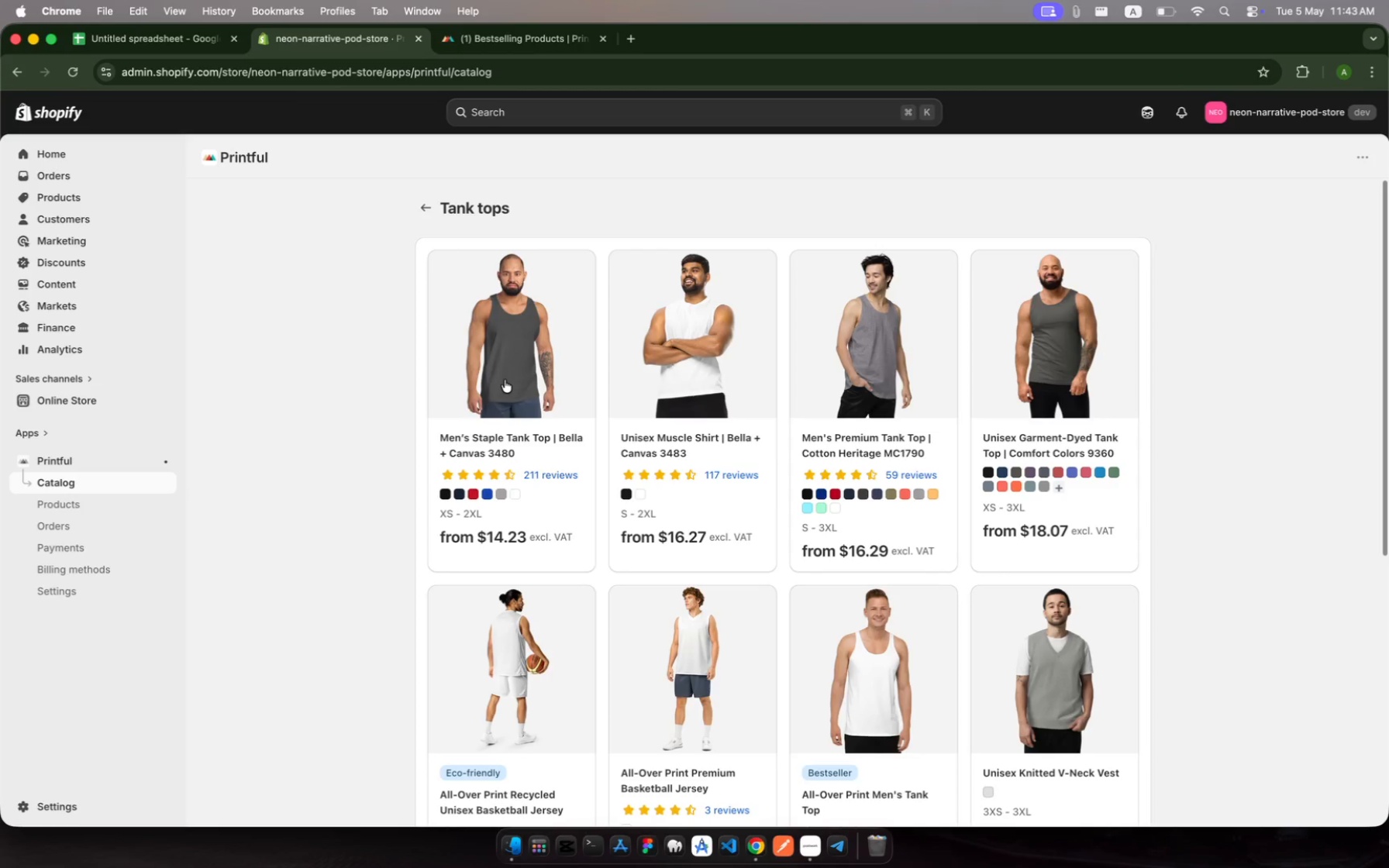 
wait(24.46)
 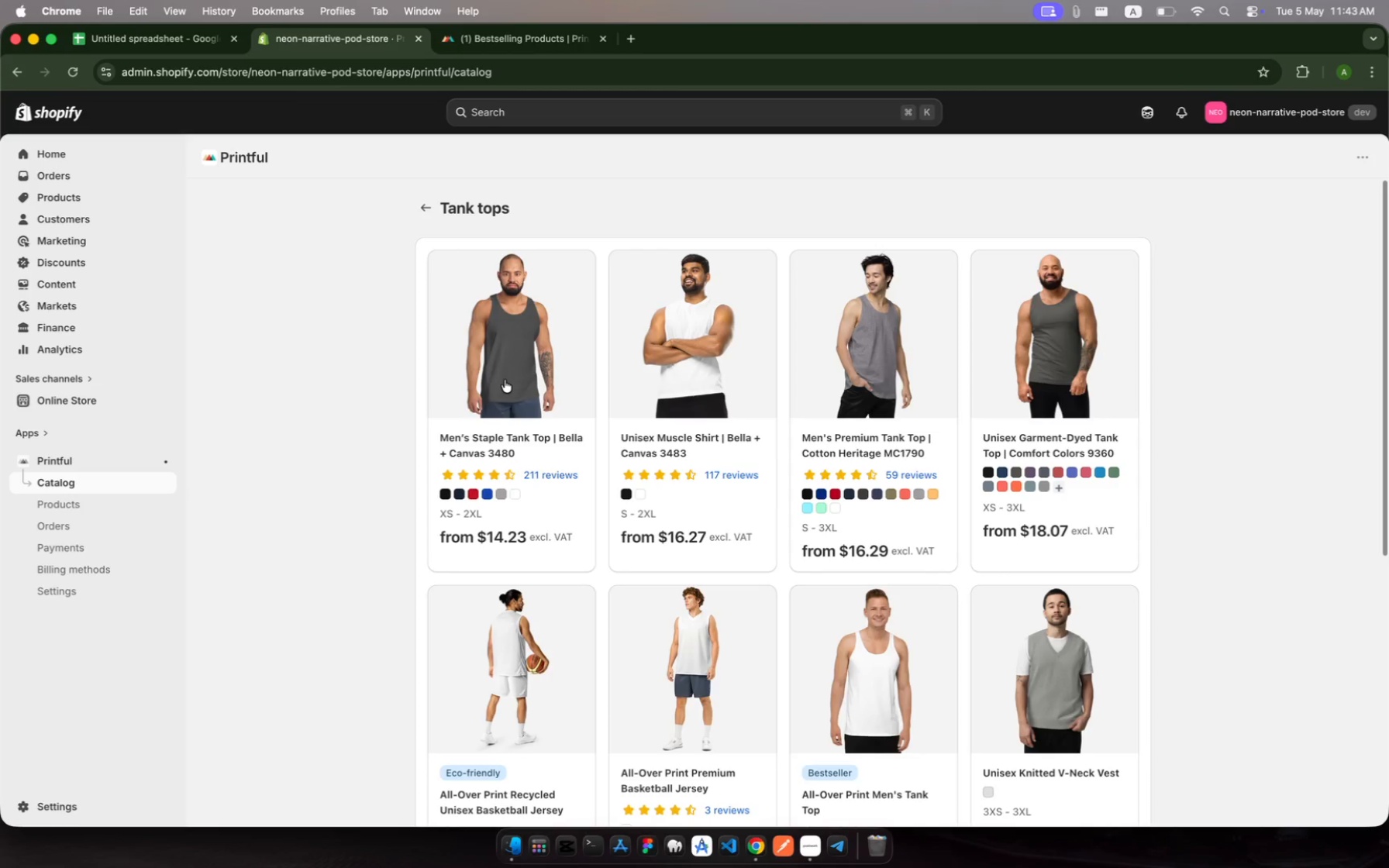 
scroll: coordinate [696, 609], scroll_direction: down, amount: 25.0
 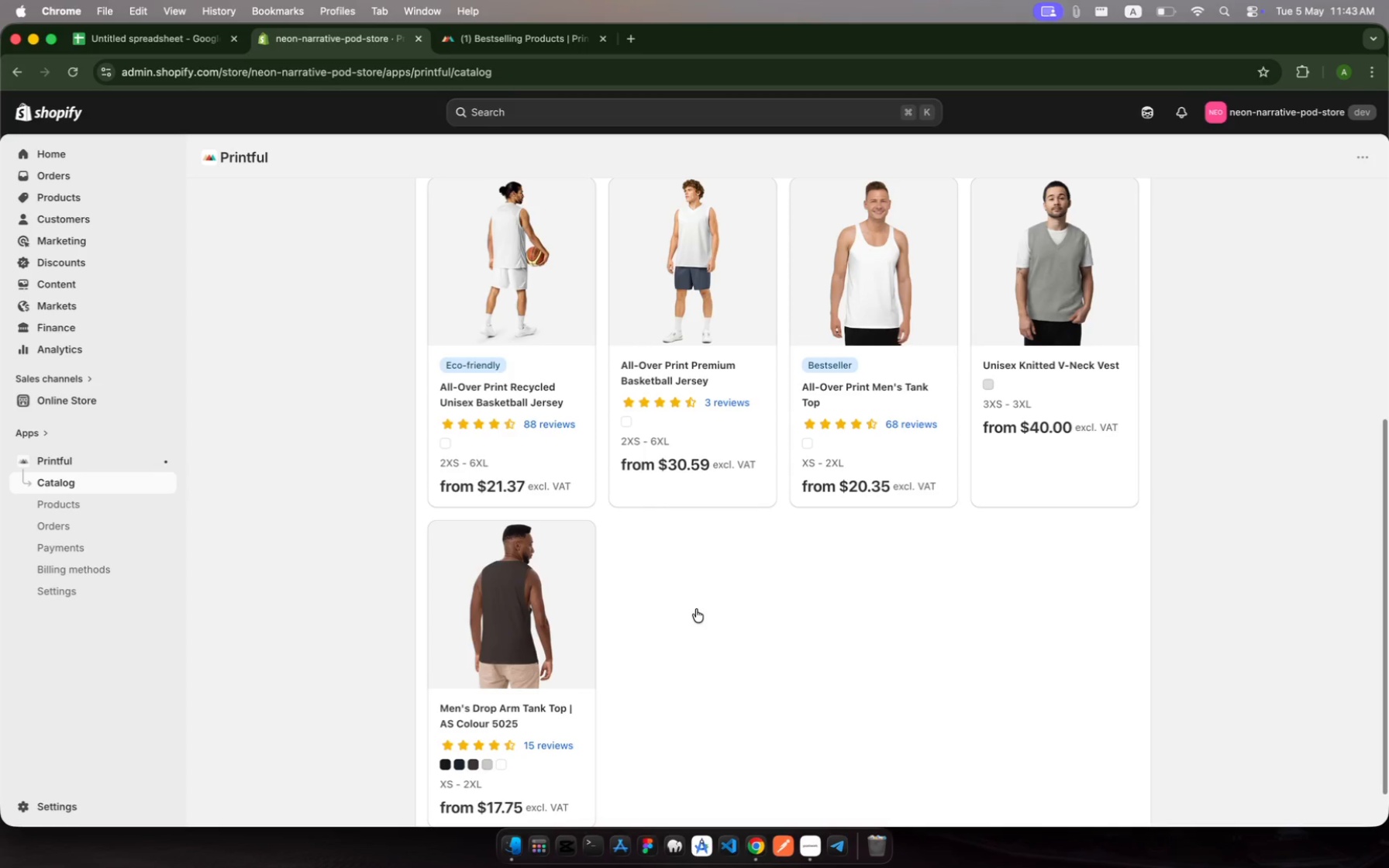 
left_click([672, 349])
 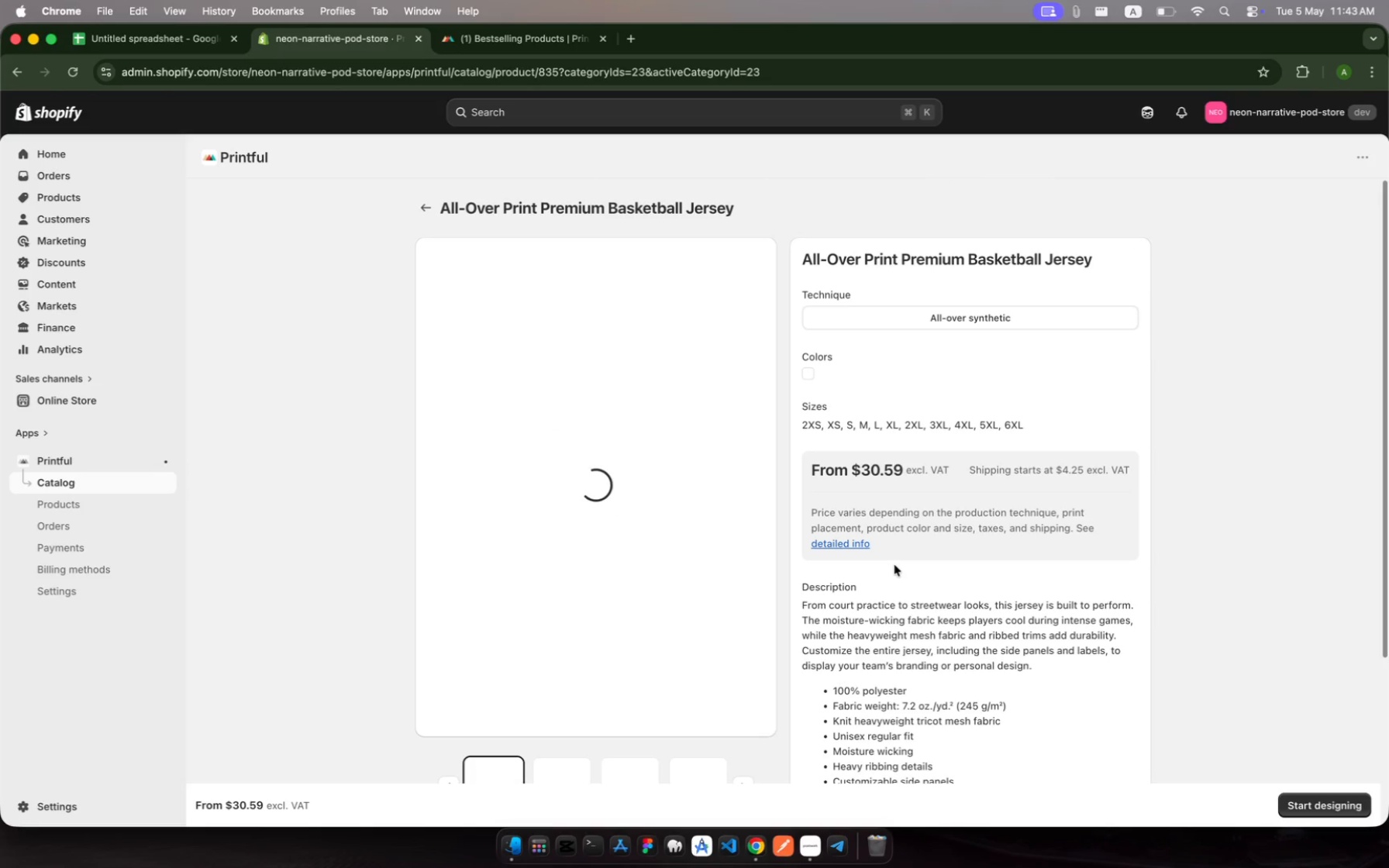 
scroll: coordinate [894, 564], scroll_direction: down, amount: 58.0
 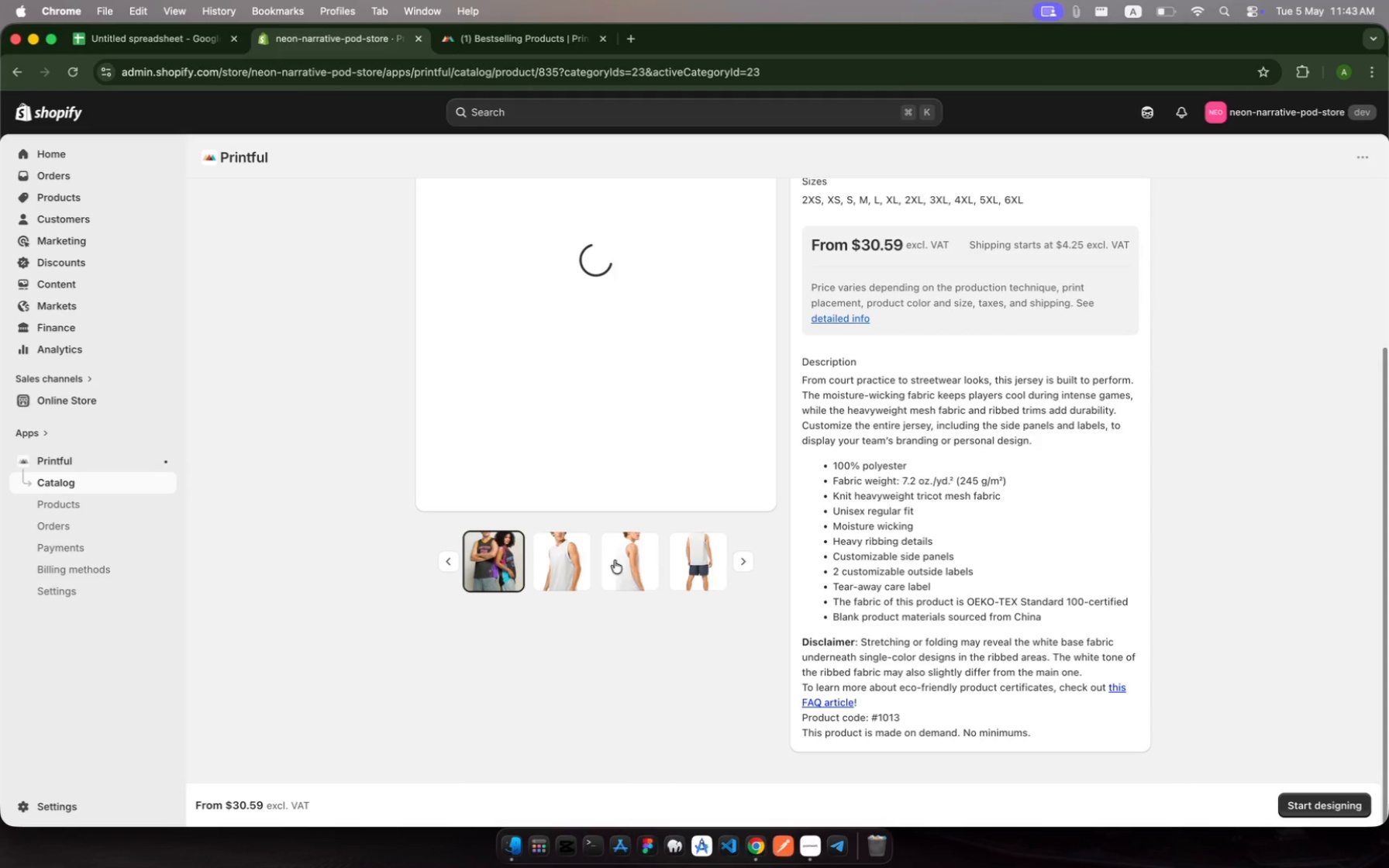 
left_click([576, 559])
 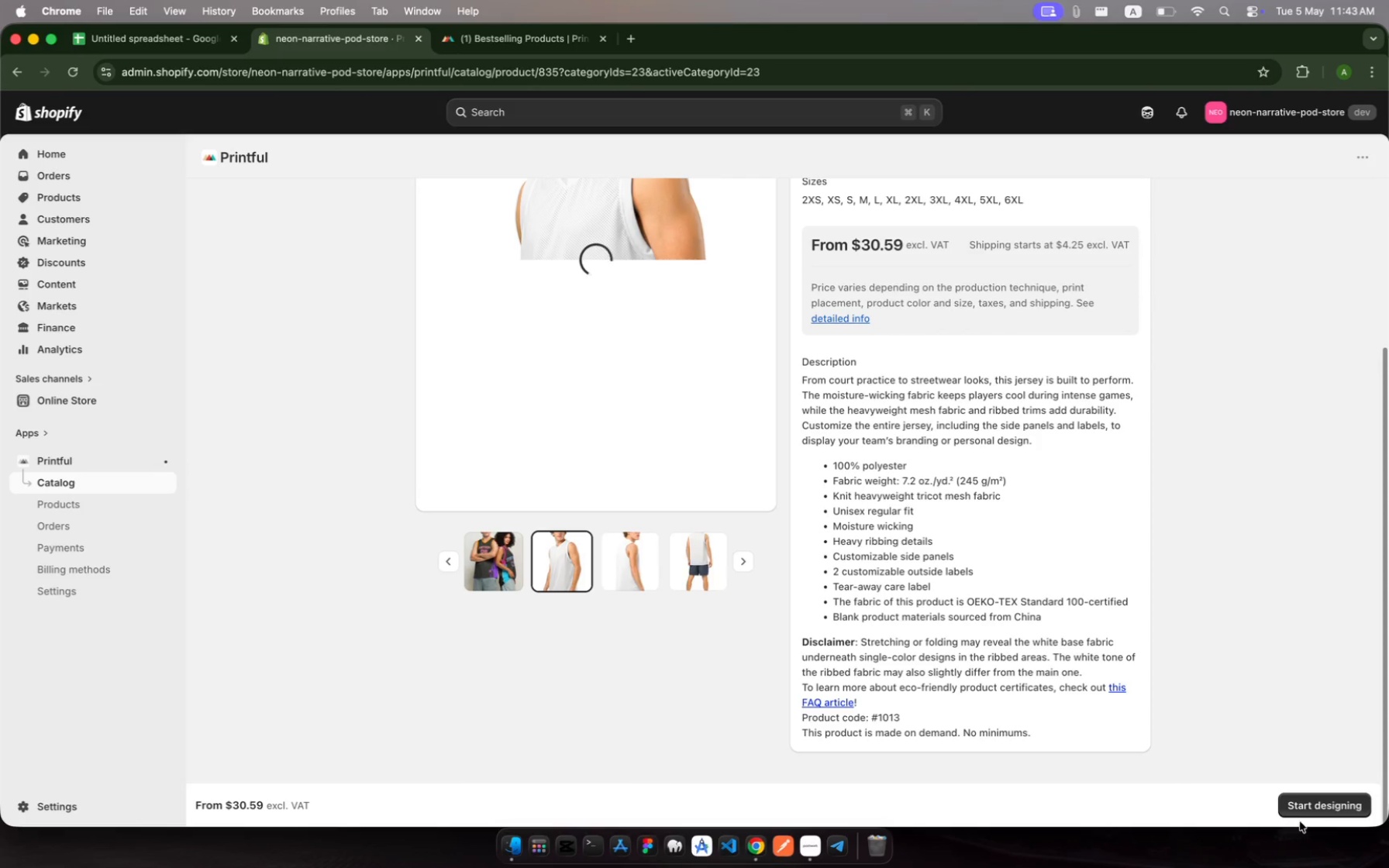 
left_click([1307, 811])
 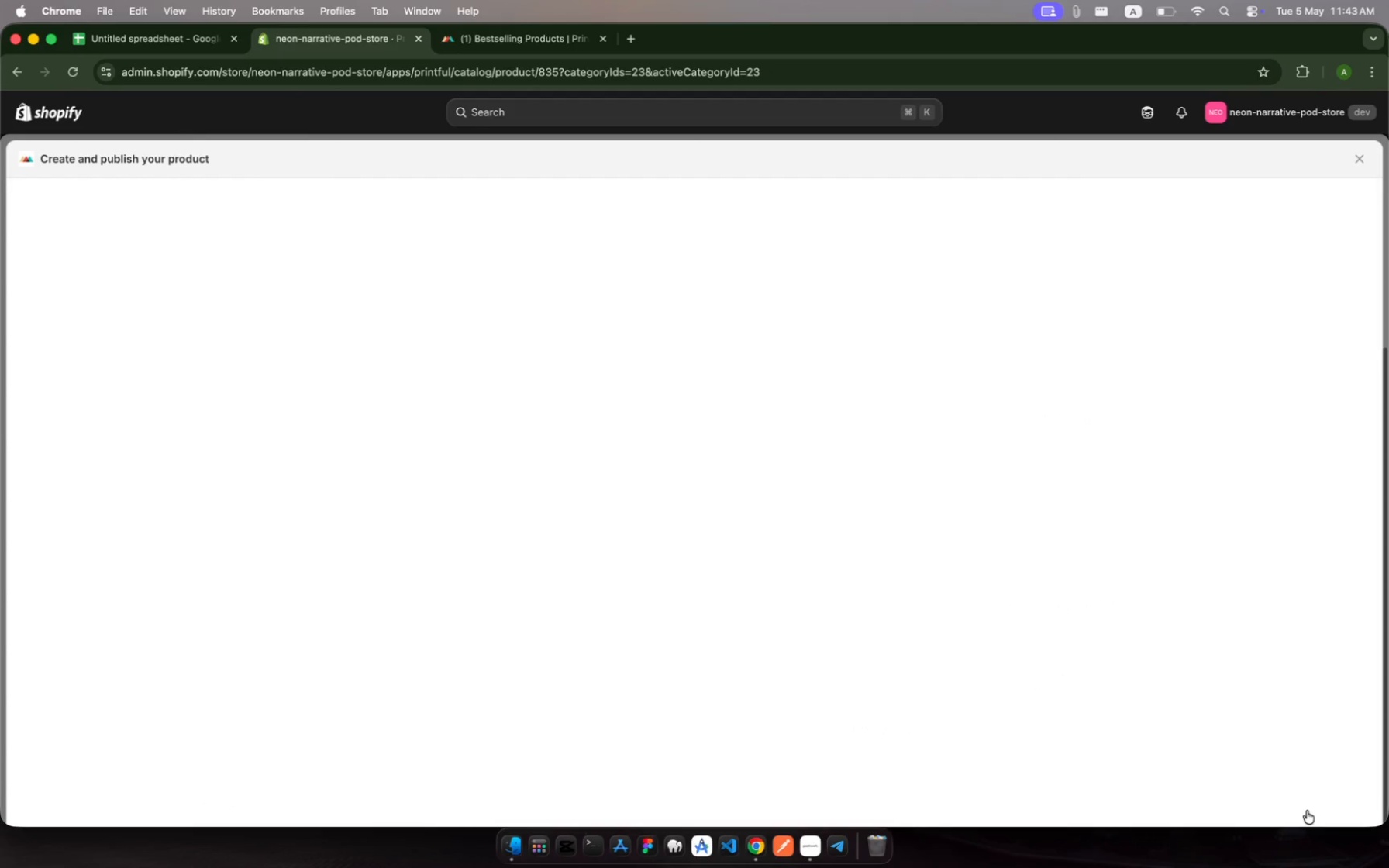 
mouse_move([871, 505])
 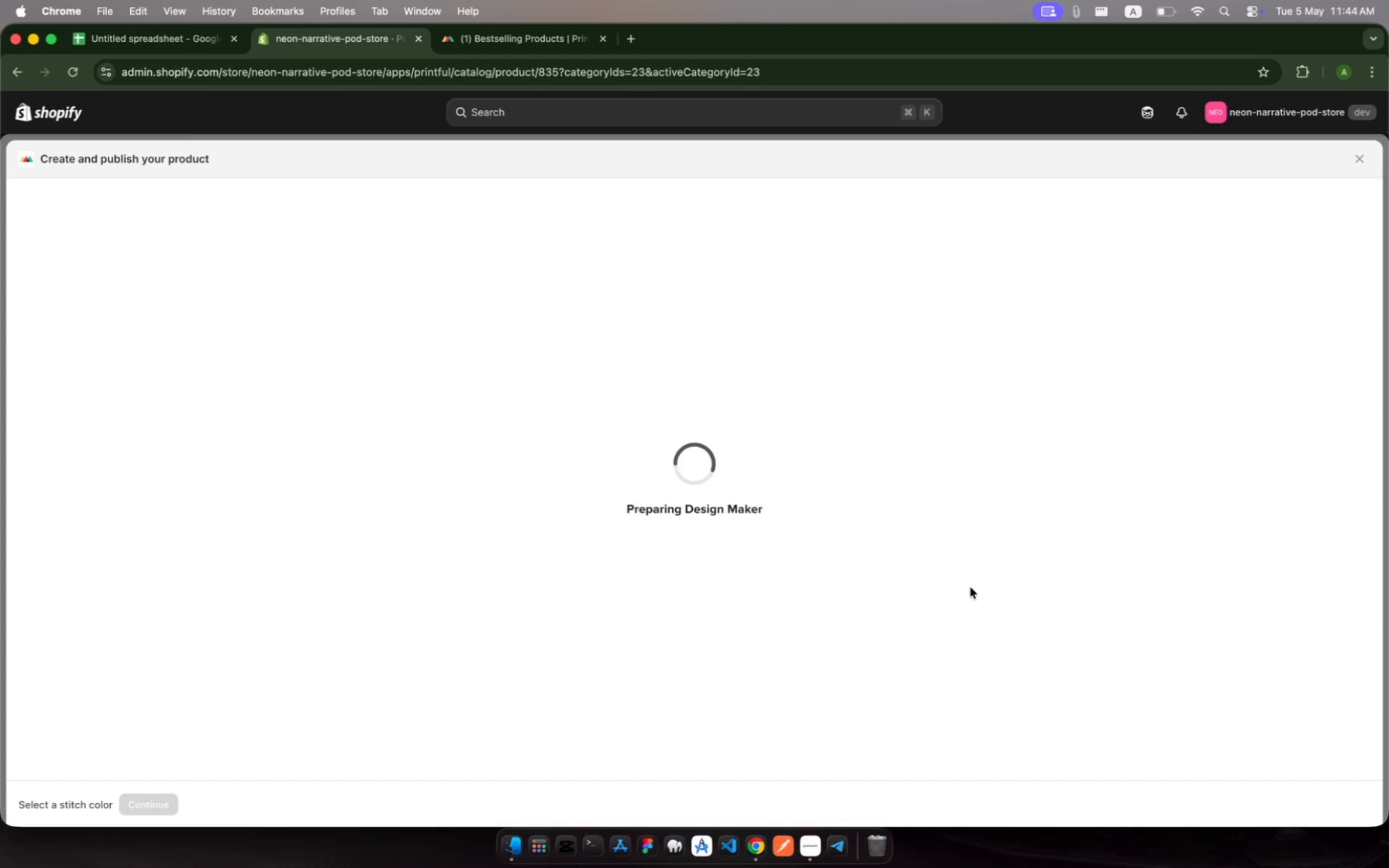 
wait(9.57)
 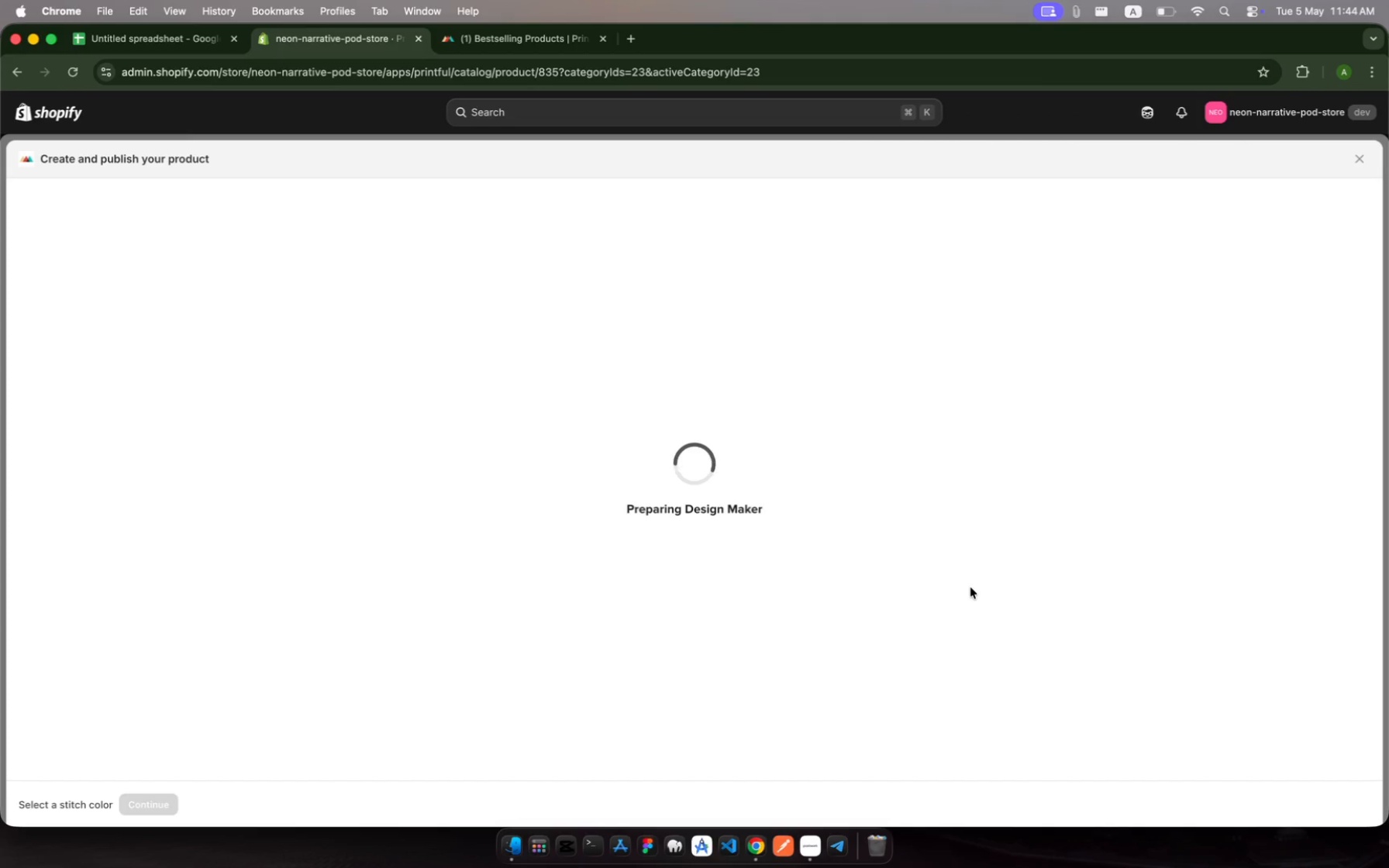 
left_click([970, 587])
 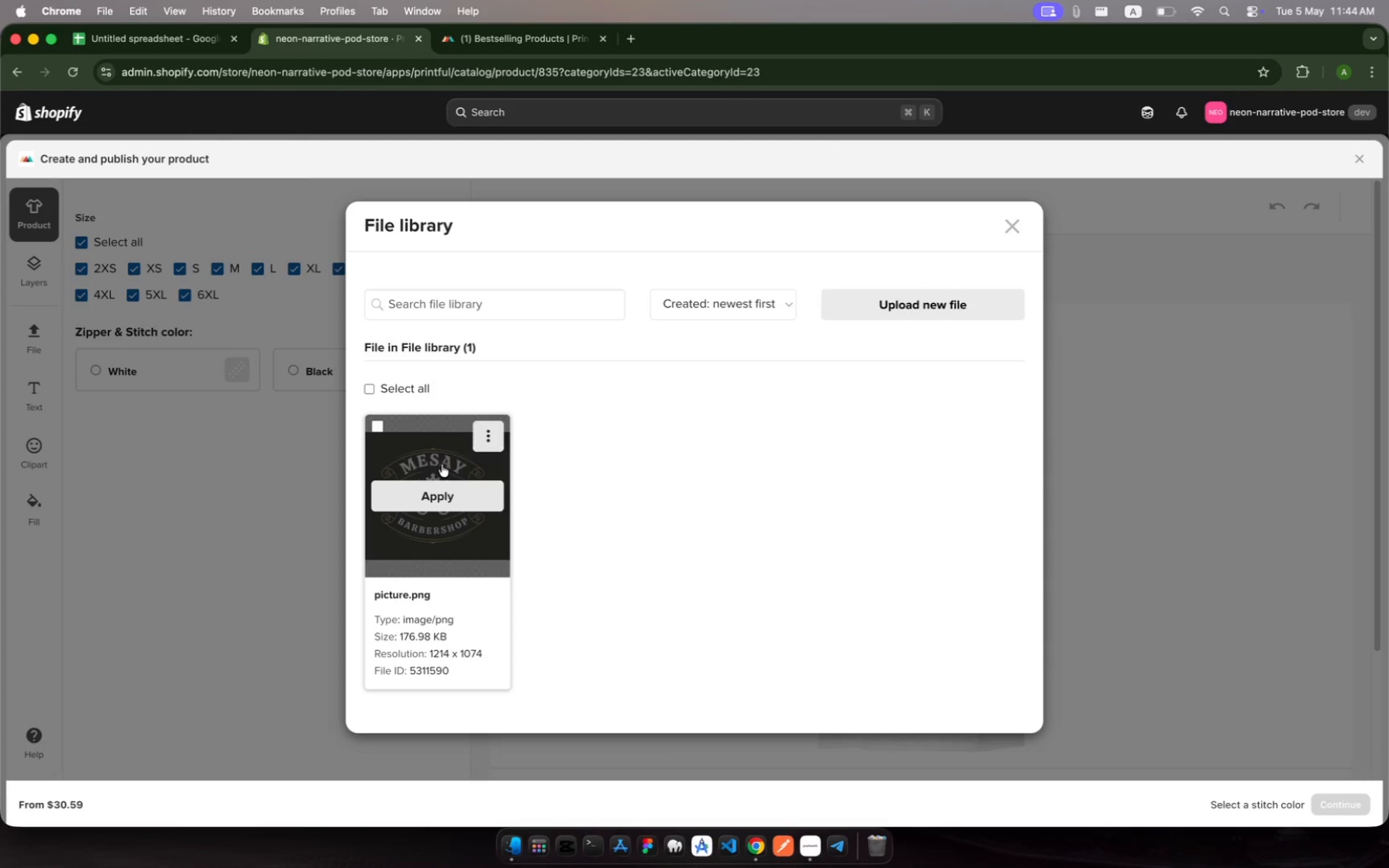 
left_click([429, 493])
 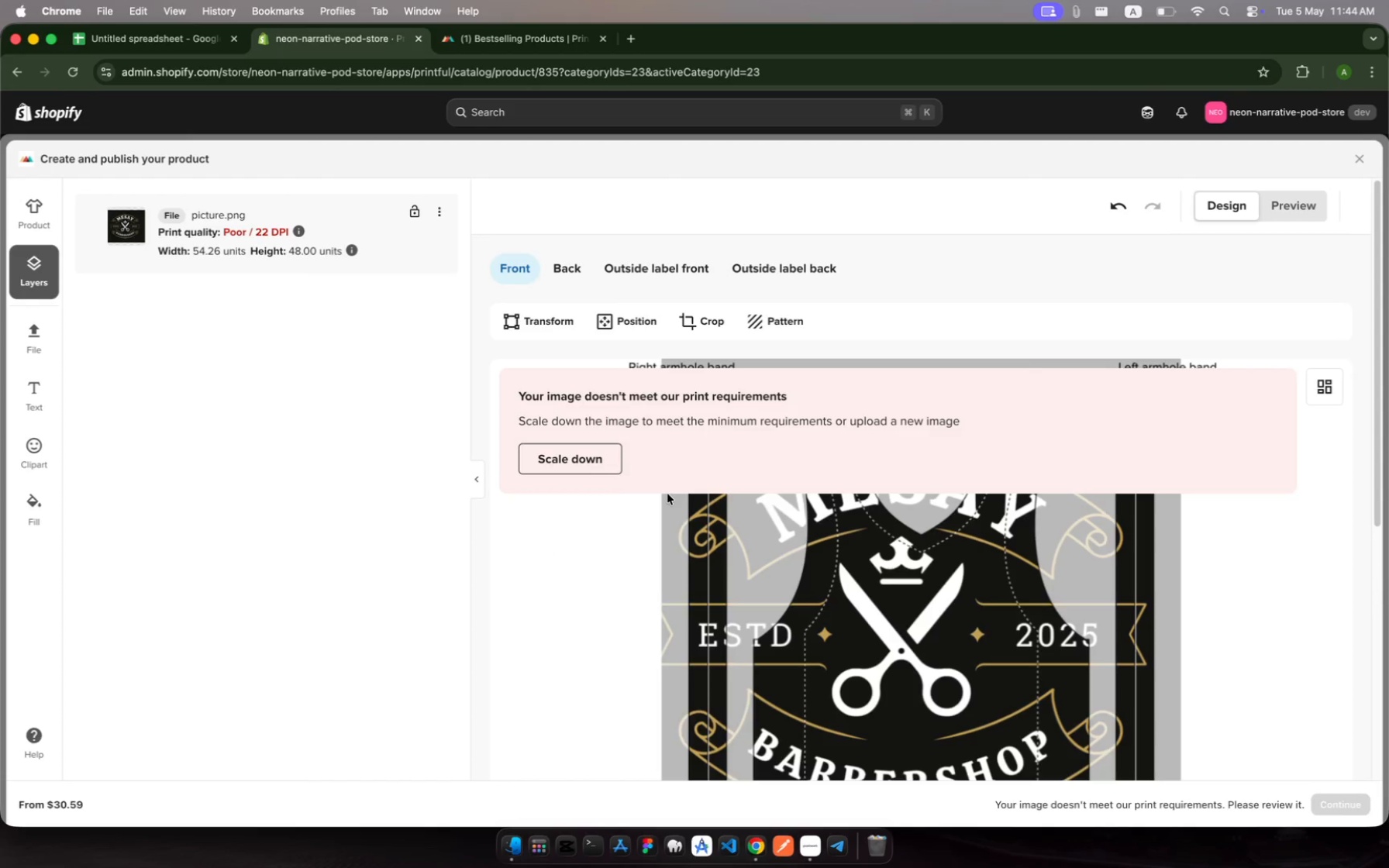 
left_click([591, 433])
 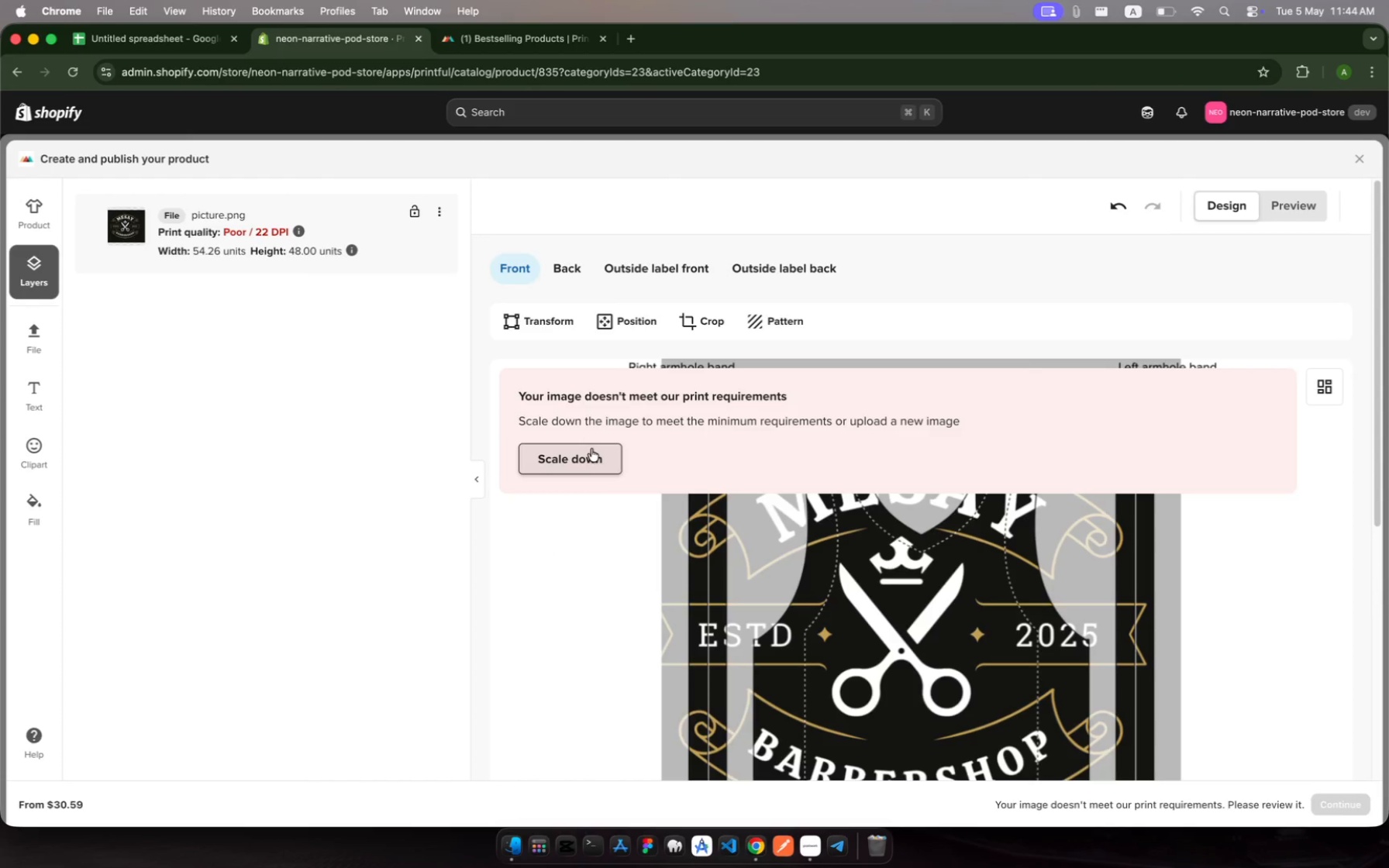 
left_click([591, 449])
 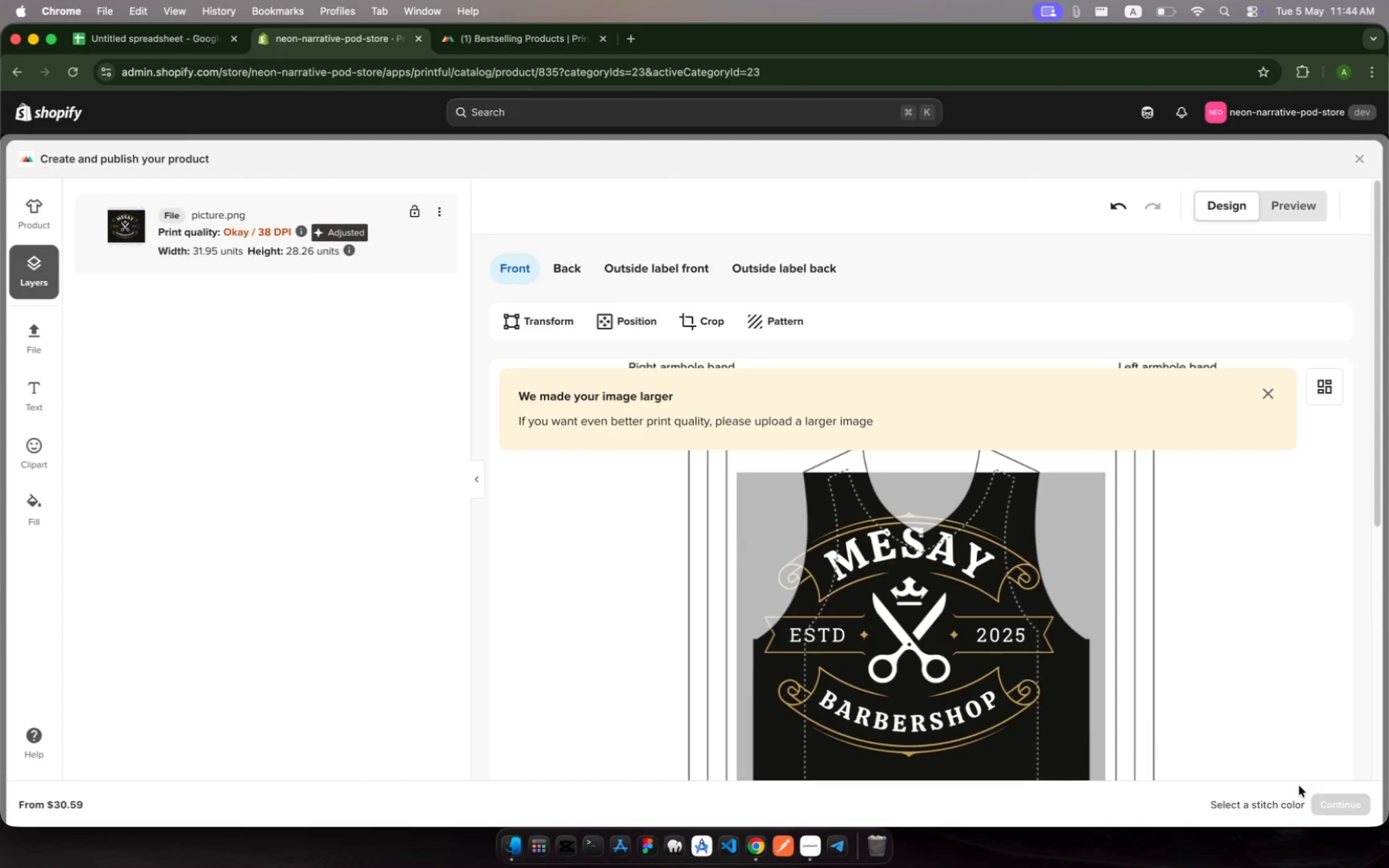 
scroll: coordinate [1299, 782], scroll_direction: down, amount: 48.0
 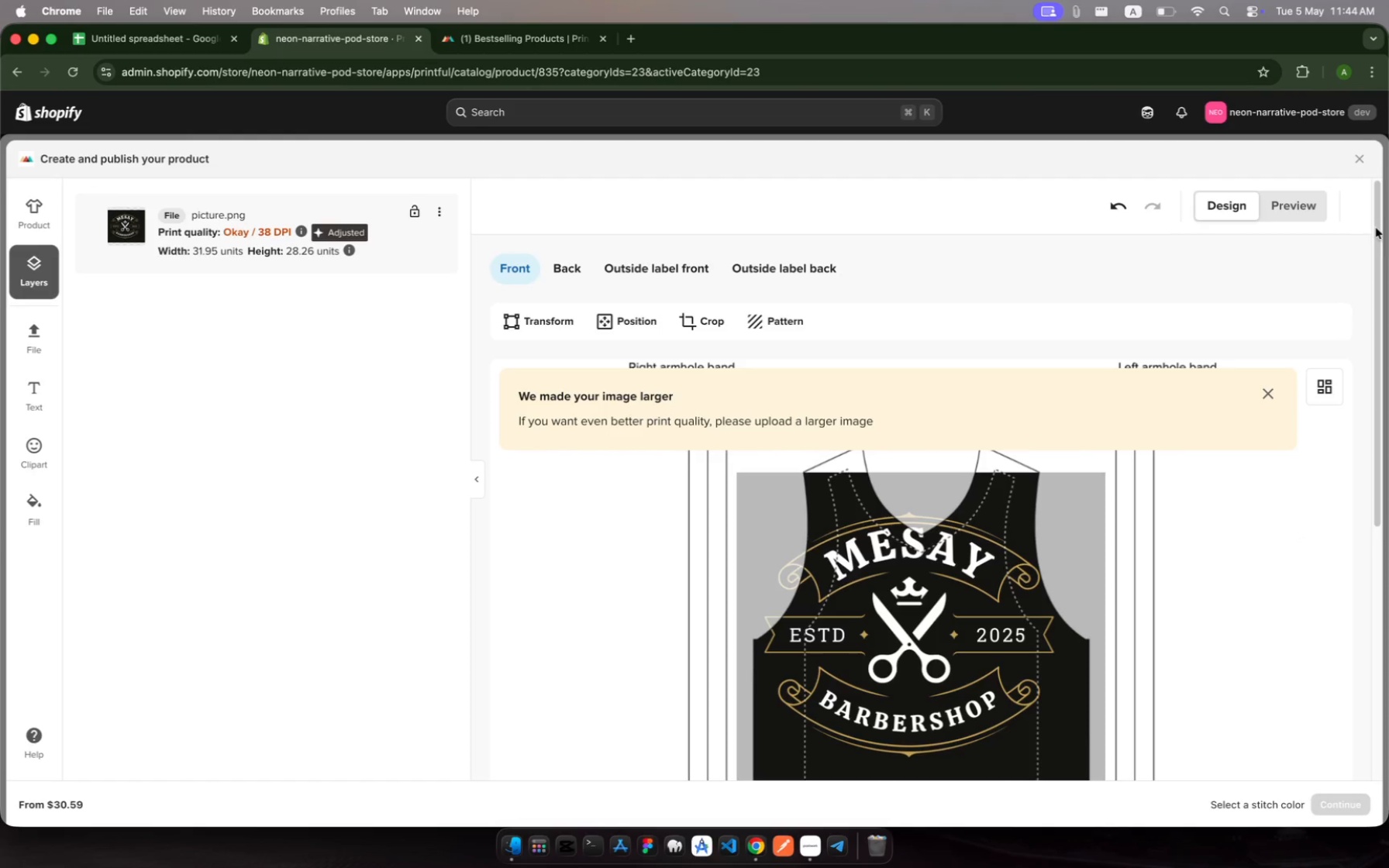 
left_click([1357, 159])
 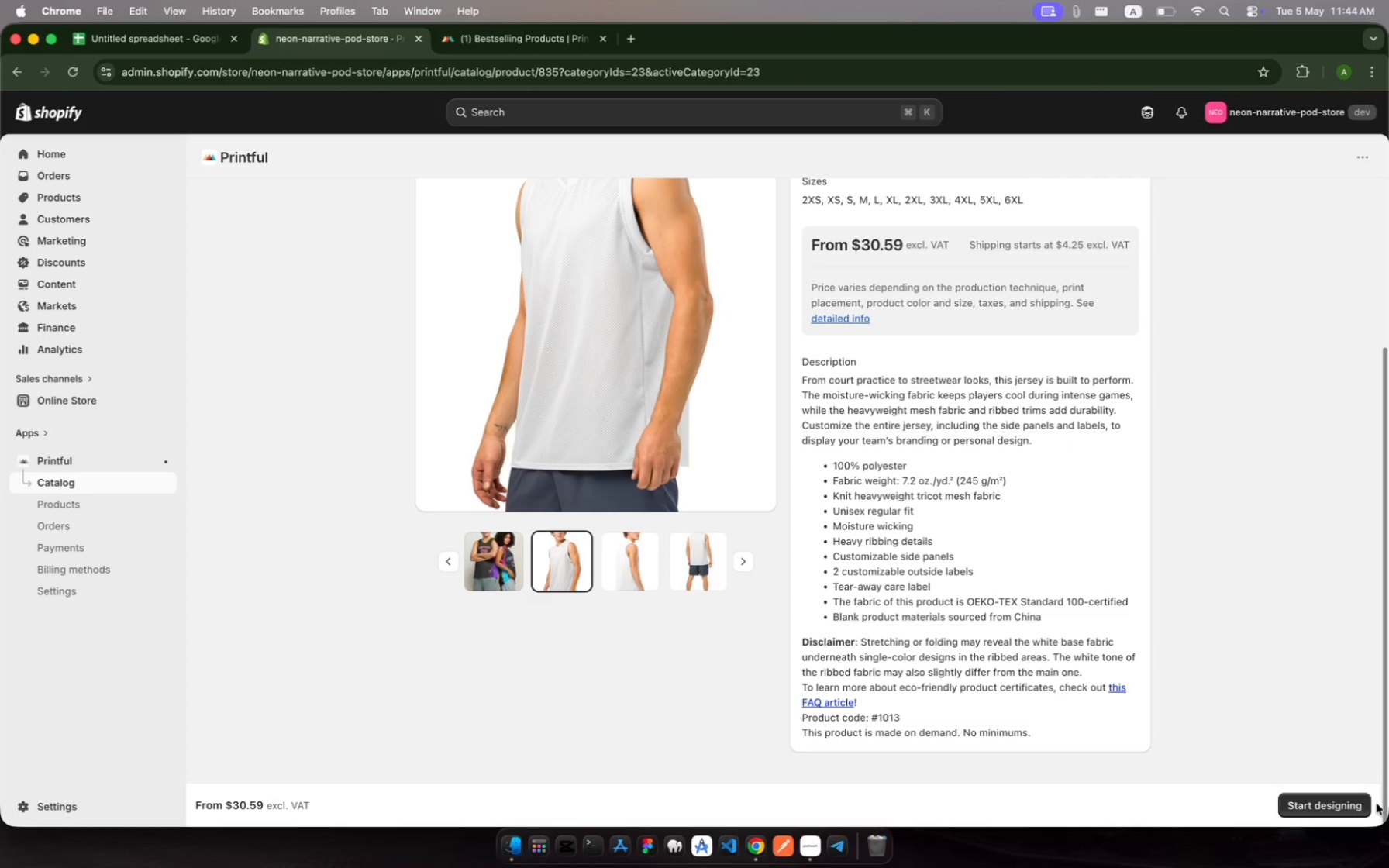 
left_click([1312, 812])
 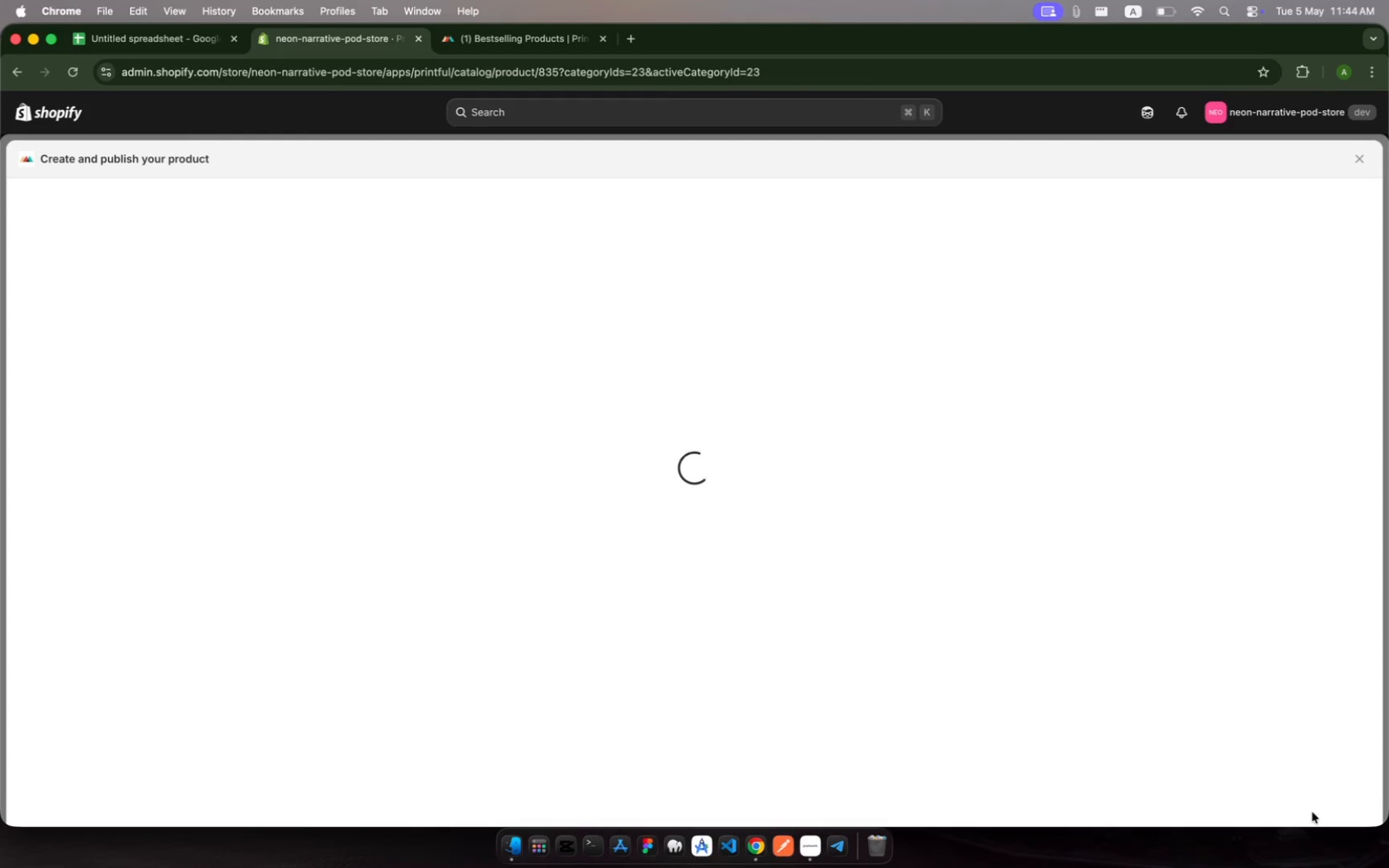 
wait(11.79)
 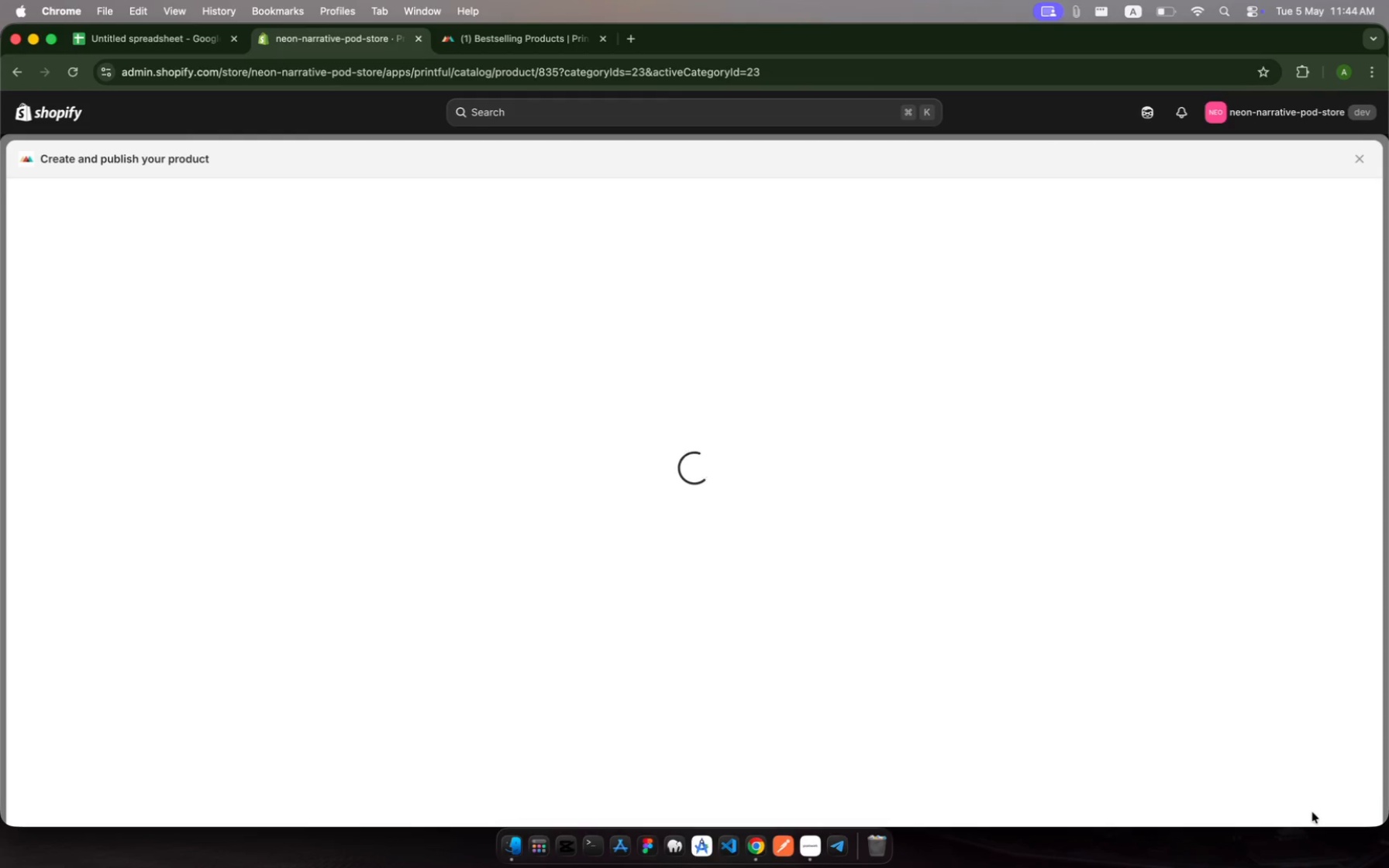 
left_click([95, 370])
 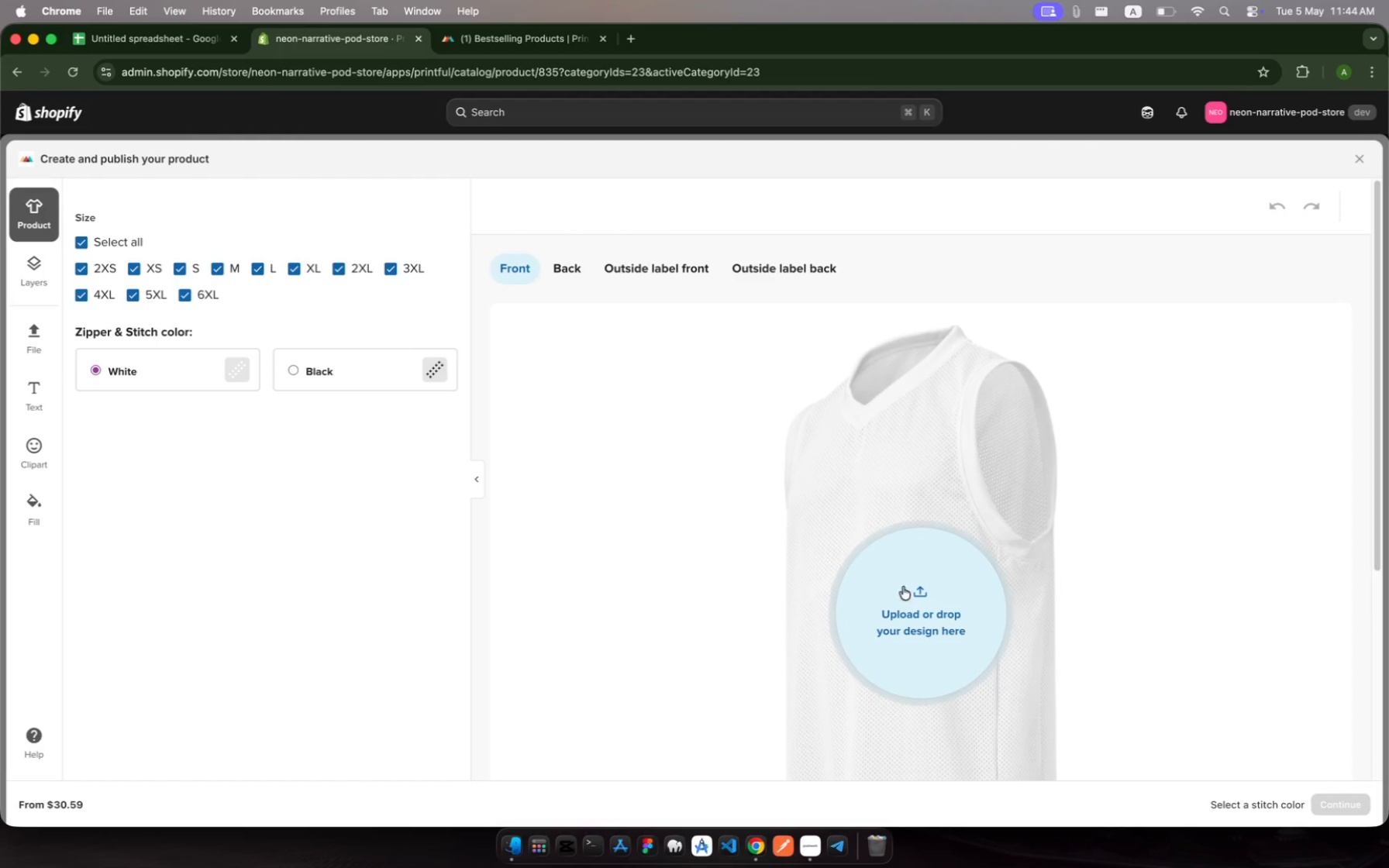 
left_click([925, 595])
 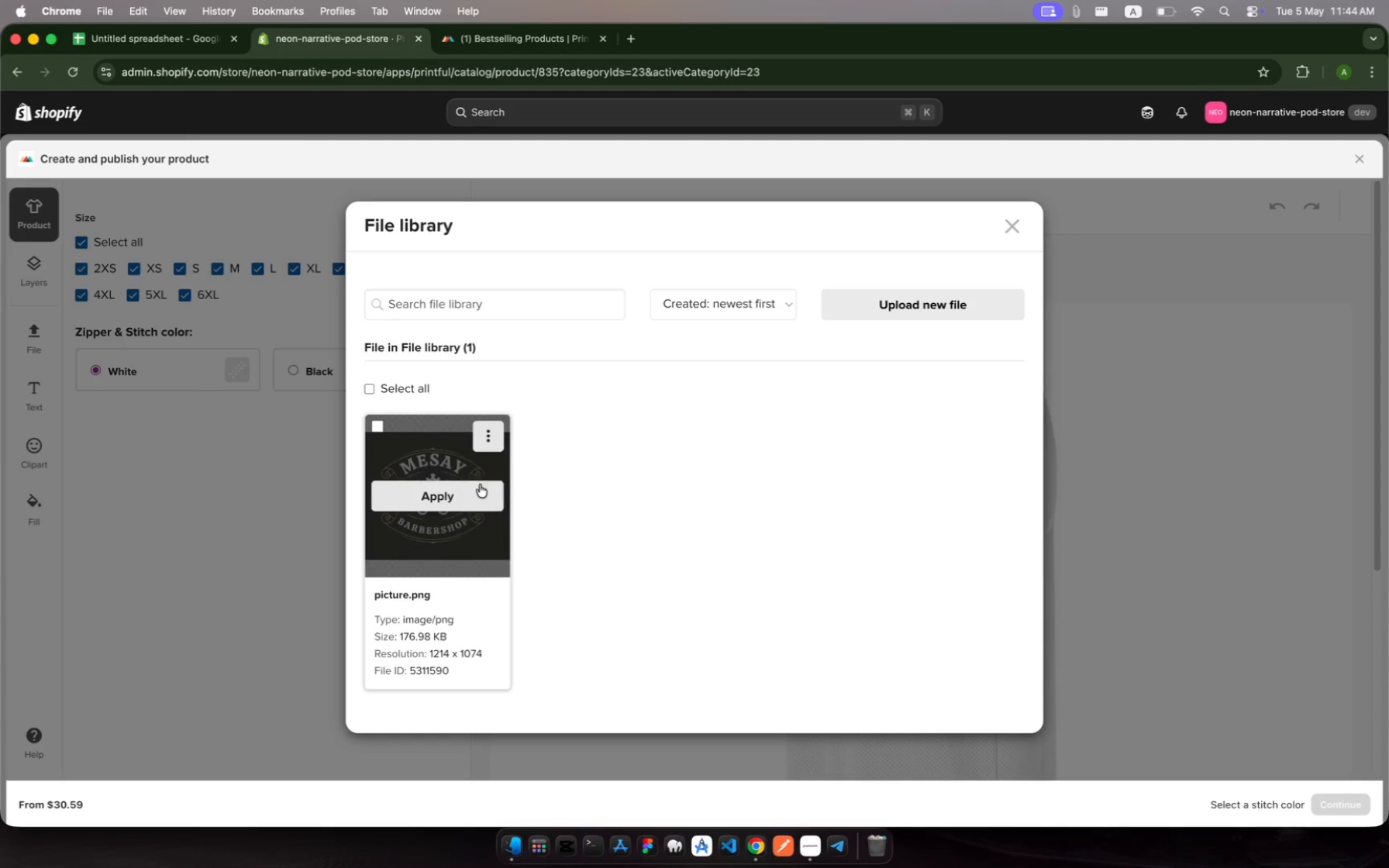 
left_click([480, 488])
 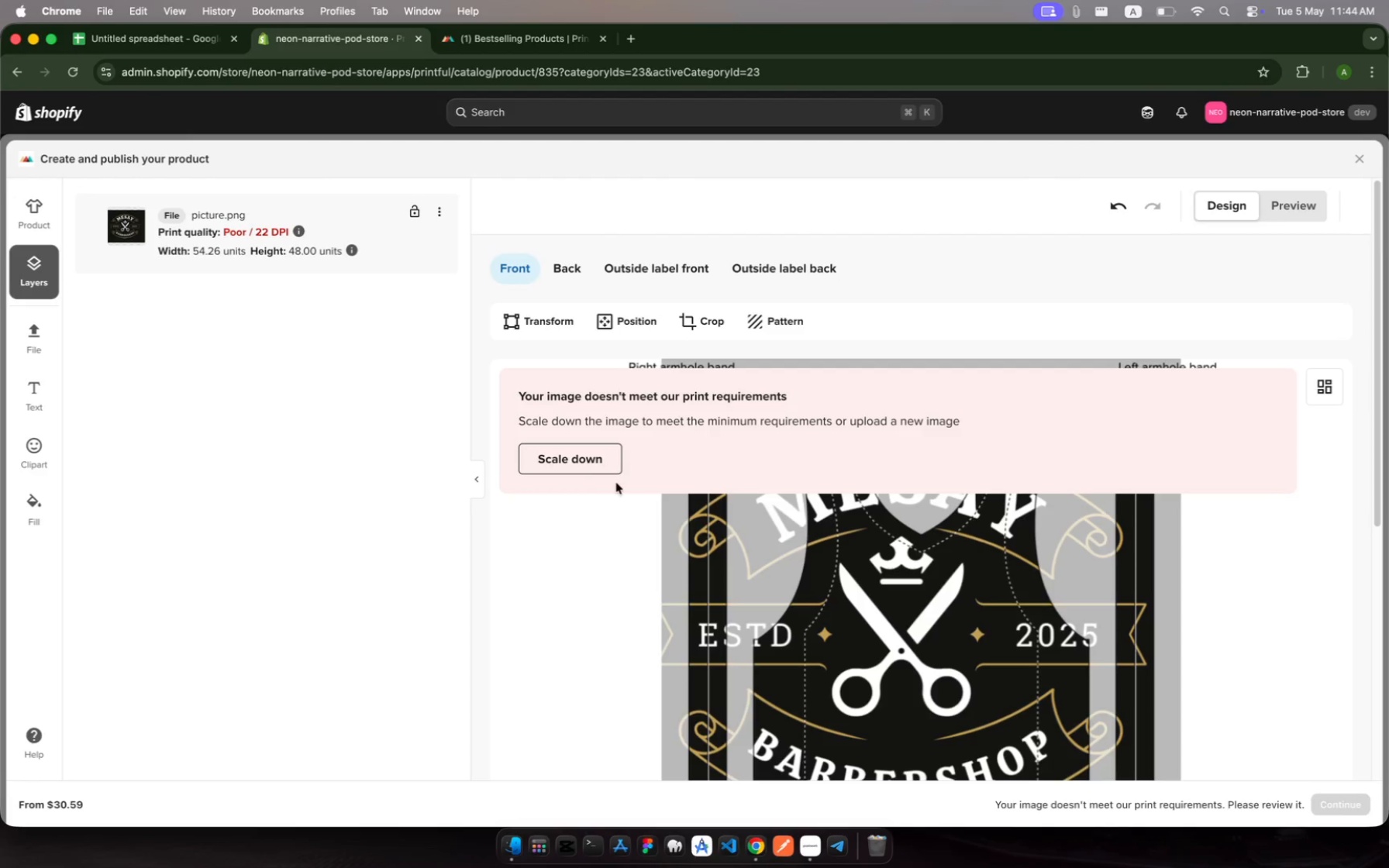 
left_click([595, 450])
 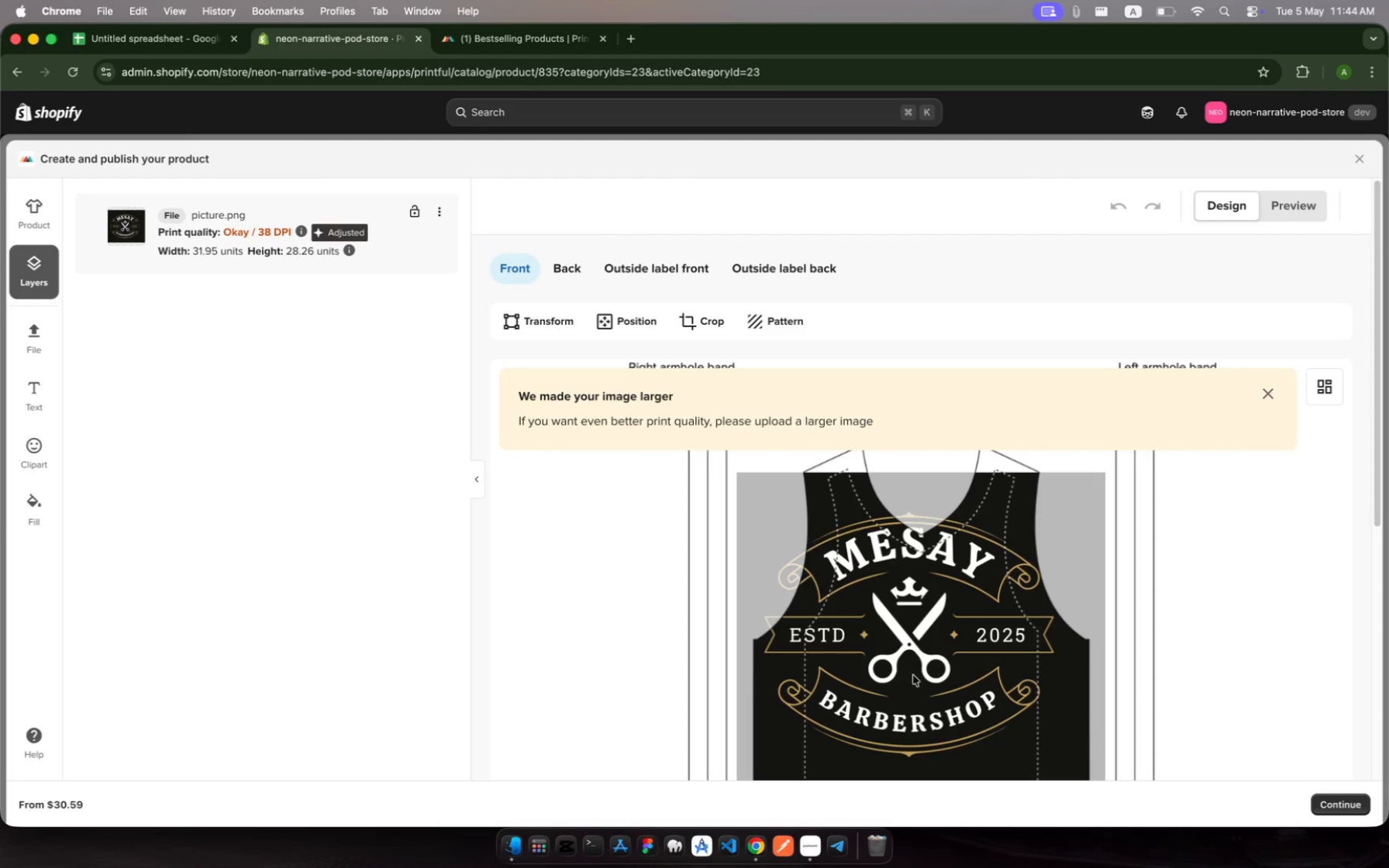 
scroll: coordinate [931, 681], scroll_direction: down, amount: 59.0
 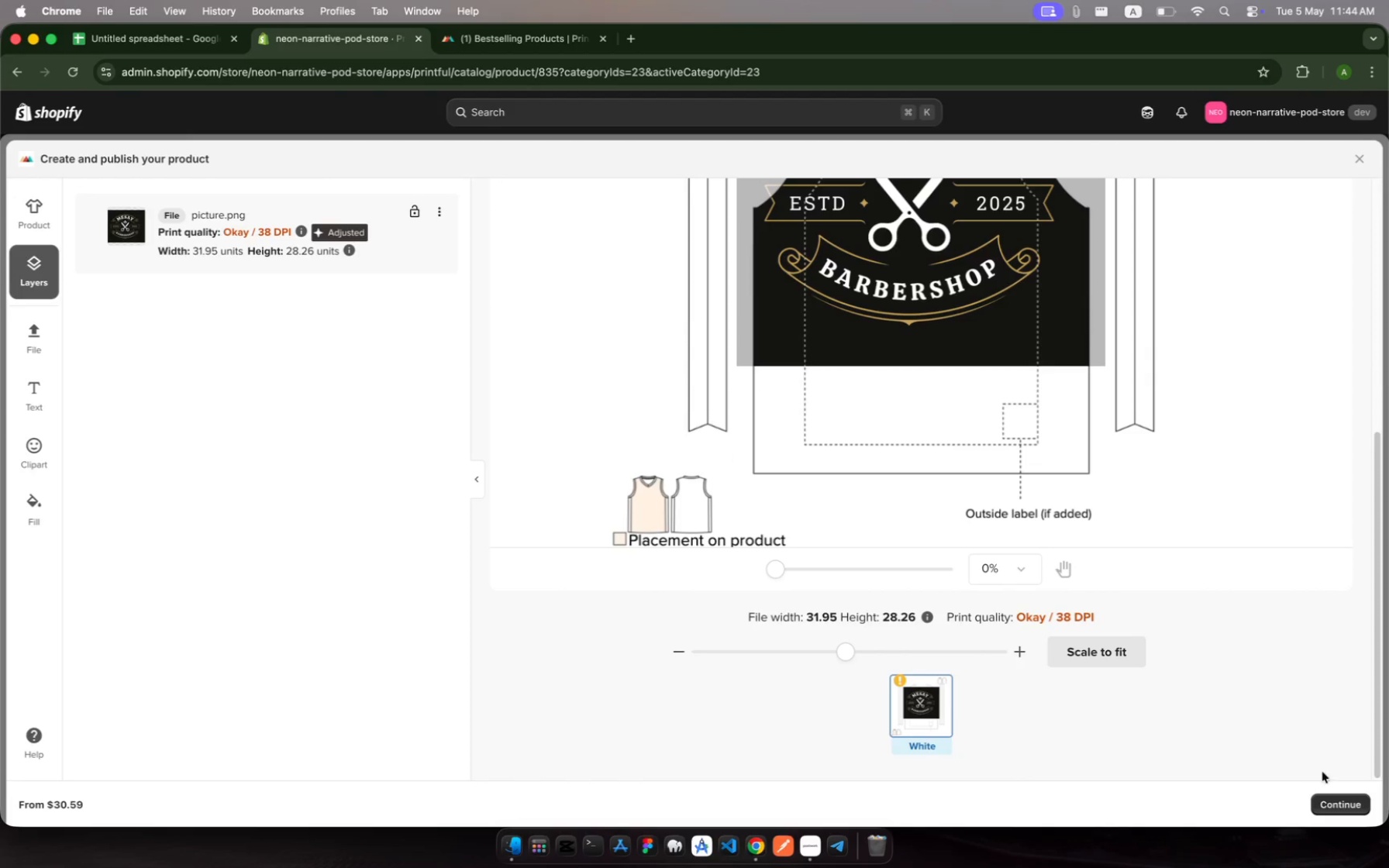 
left_click([1339, 810])
 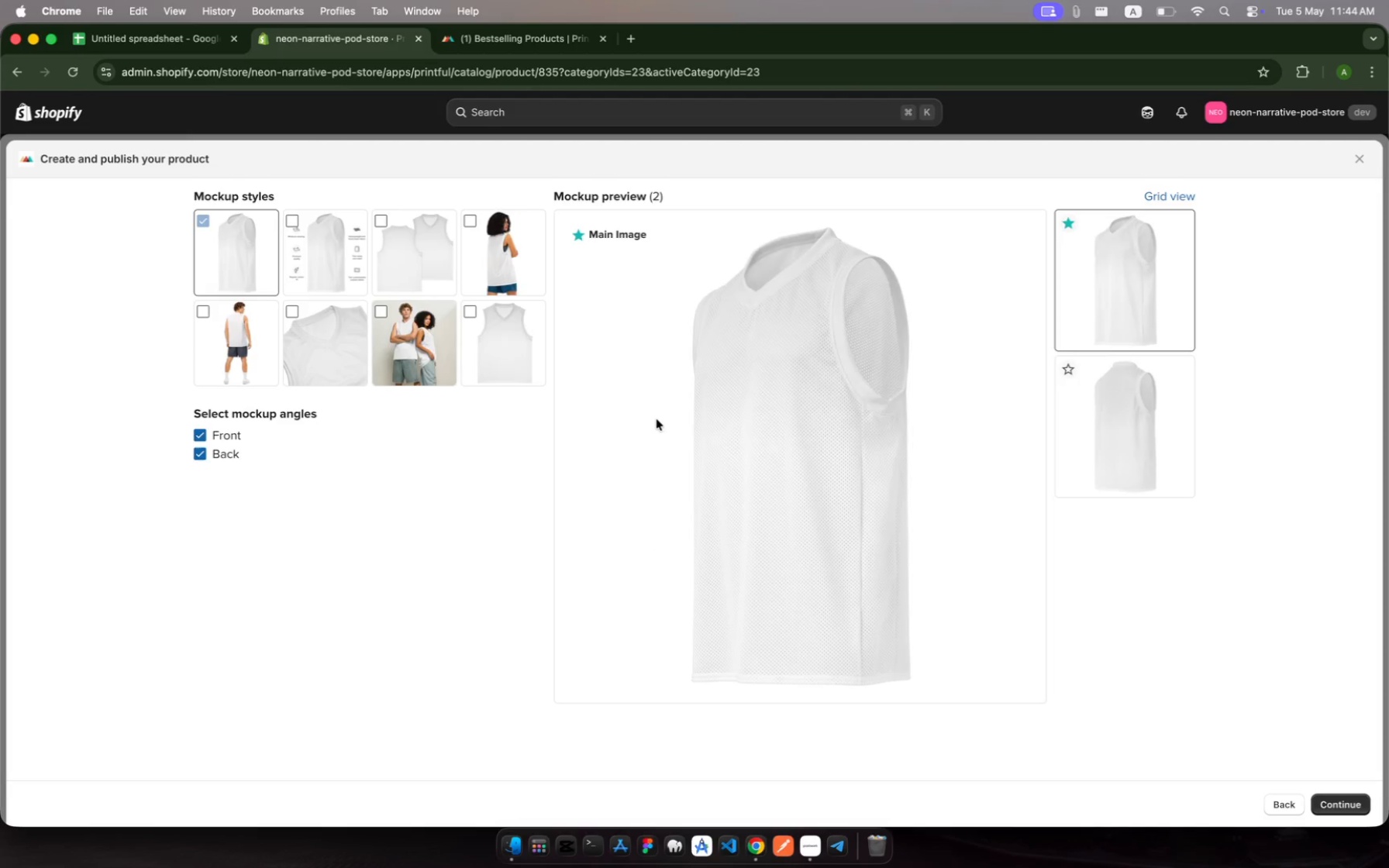 
wait(13.8)
 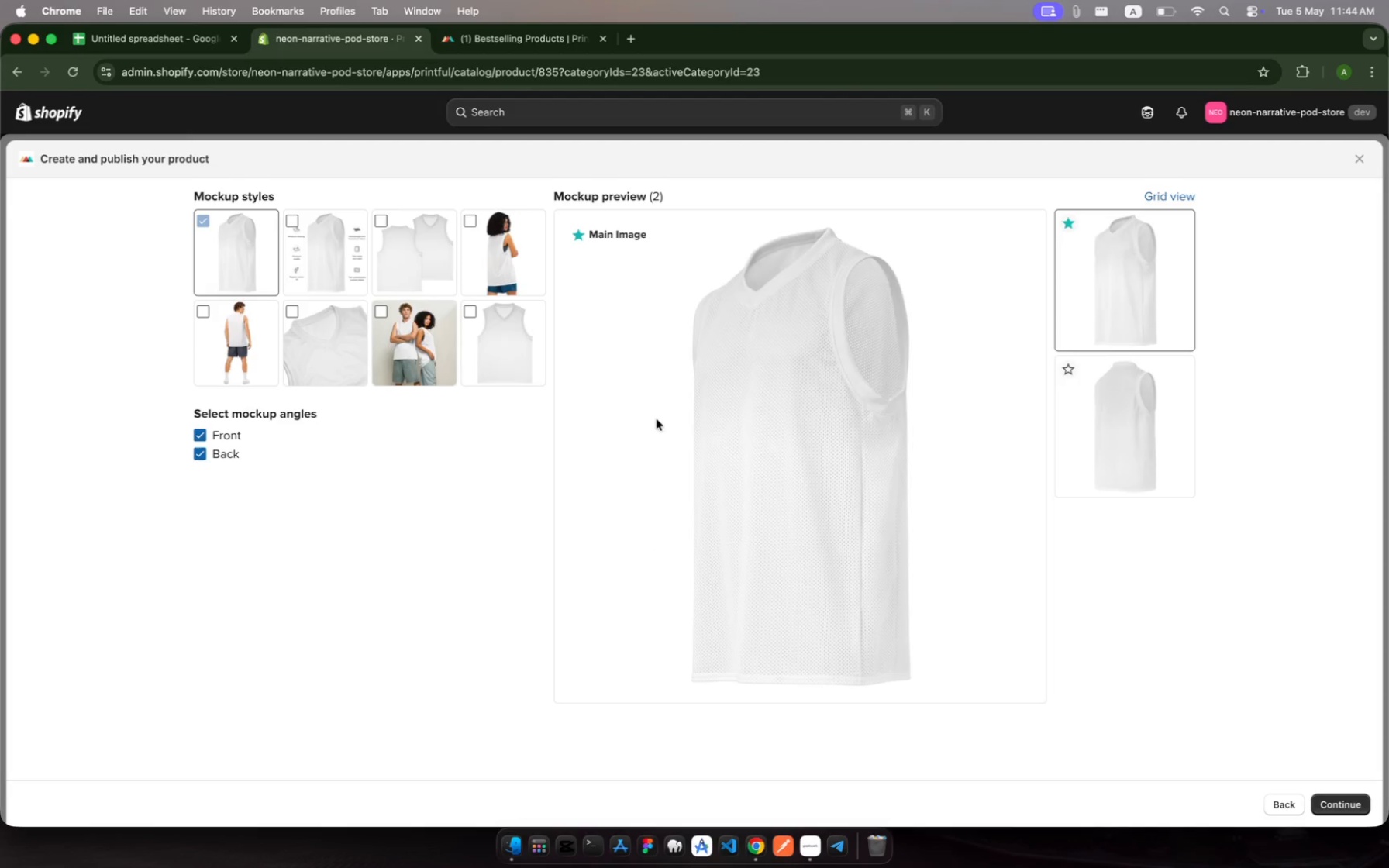 
left_click([1346, 808])
 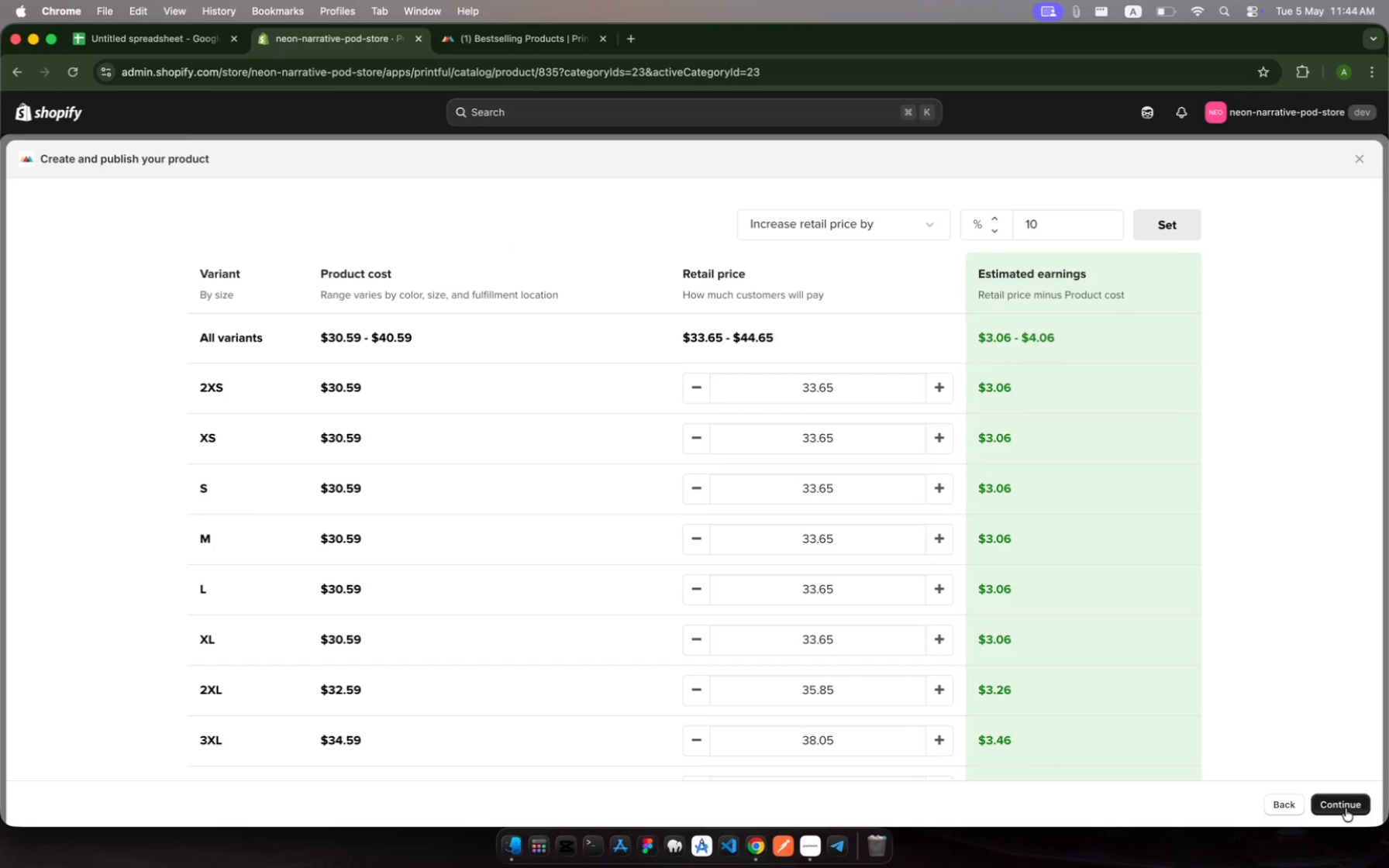 
left_click([1346, 808])
 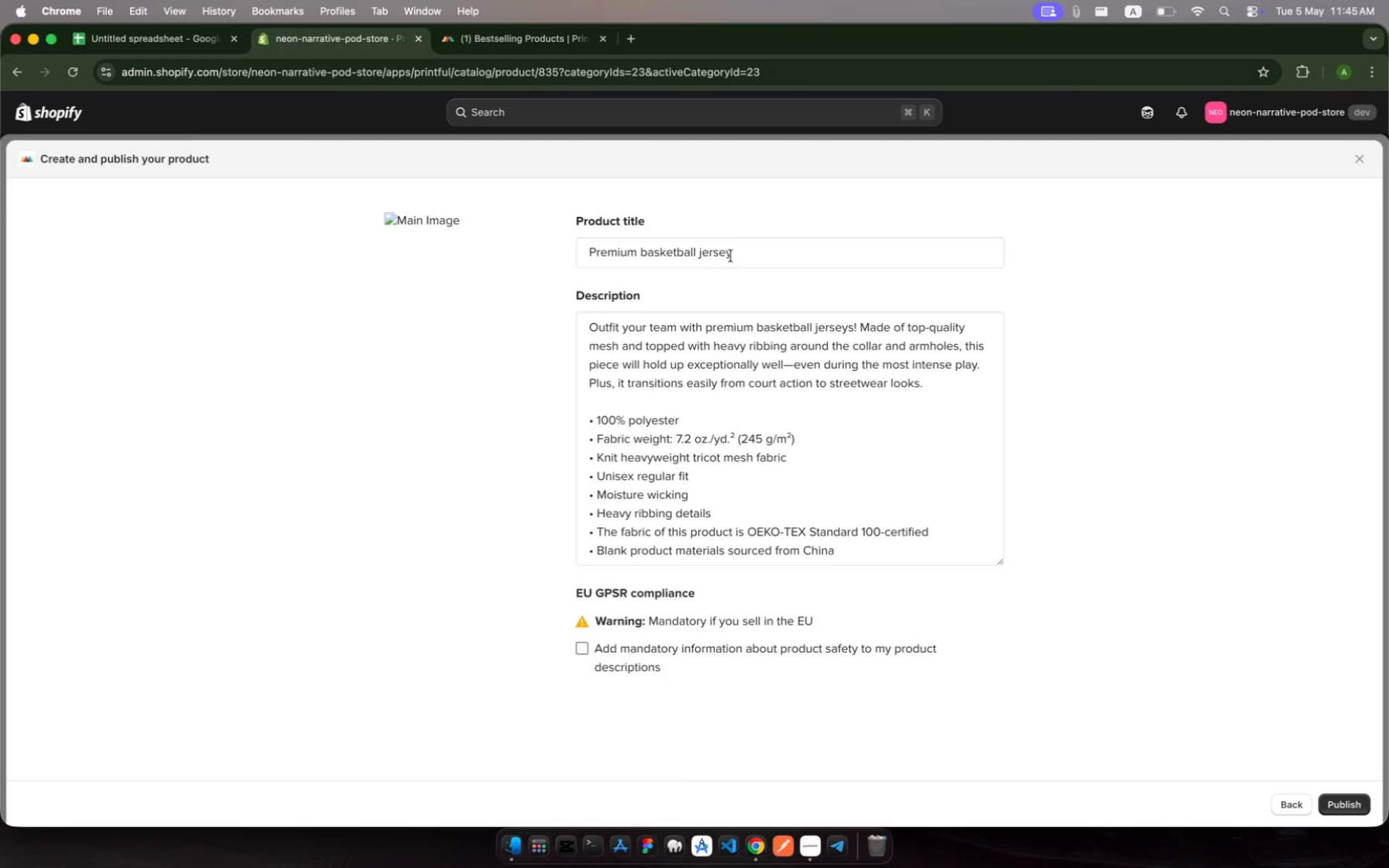 
scroll: coordinate [743, 243], scroll_direction: down, amount: 15.0
 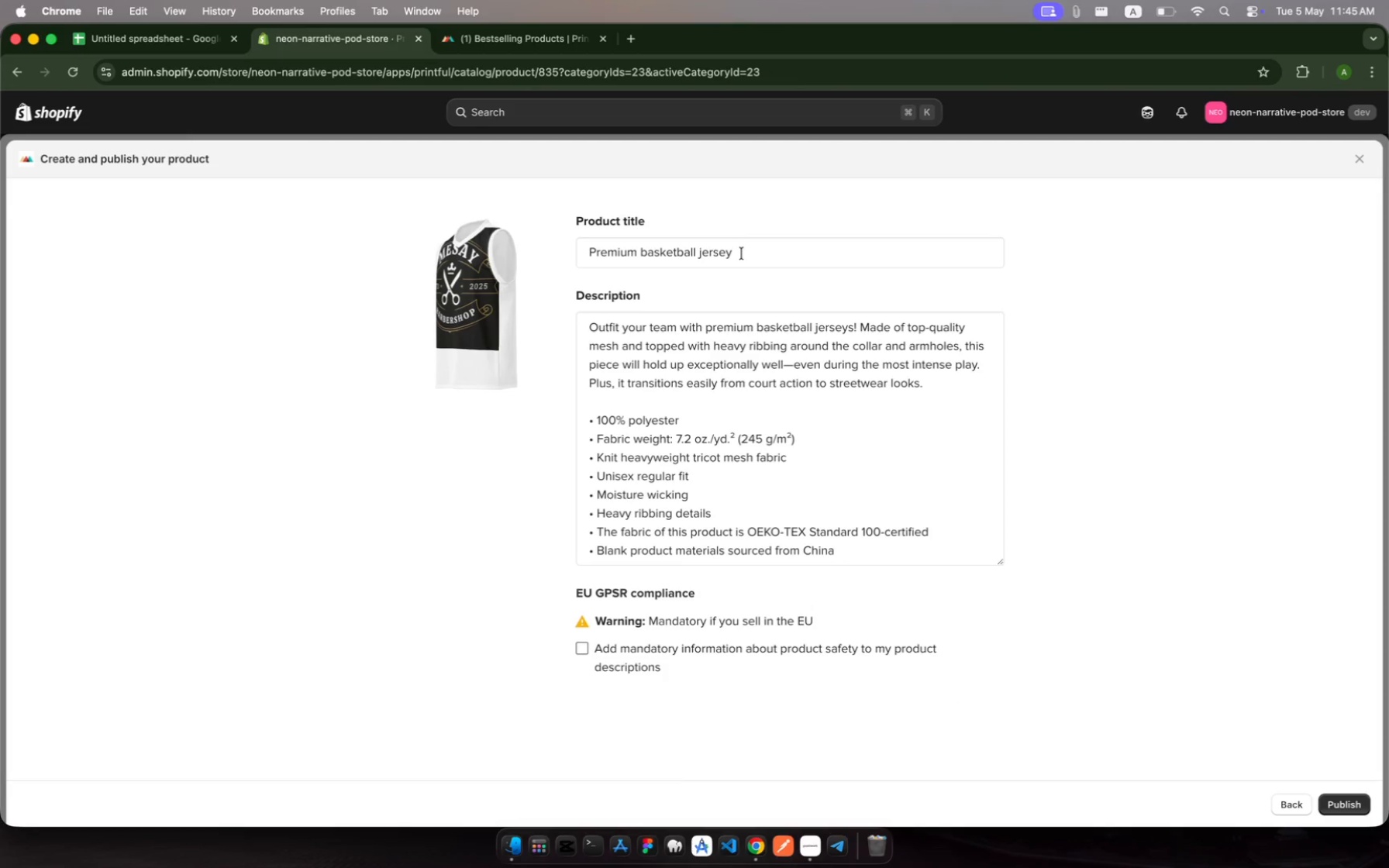 
left_click([741, 255])
 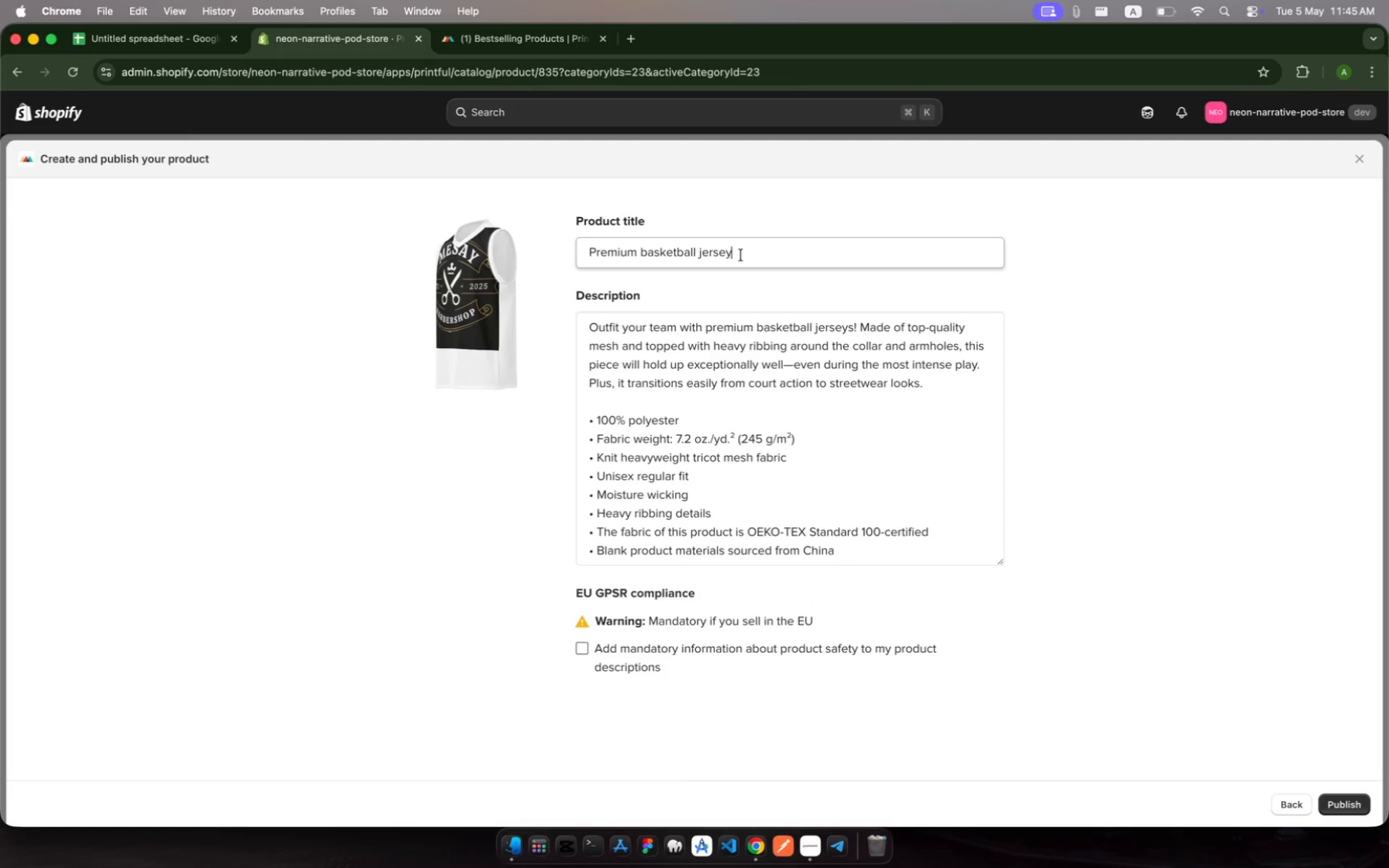 
left_click_drag(start_coordinate=[741, 255], to_coordinate=[542, 249])
 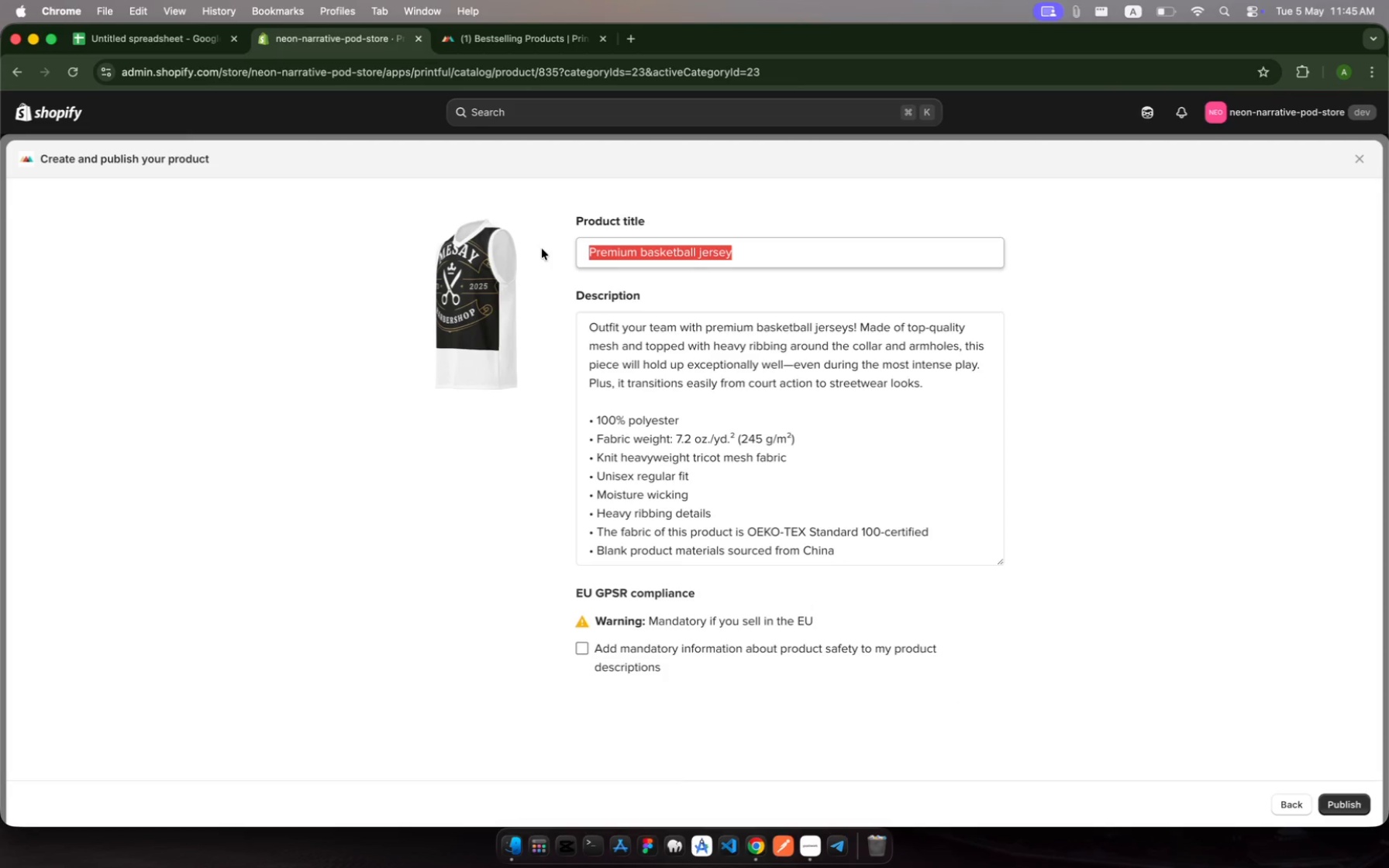 
type(Decibel le)
key(Backspace)
key(Backspace)
type(Level)
 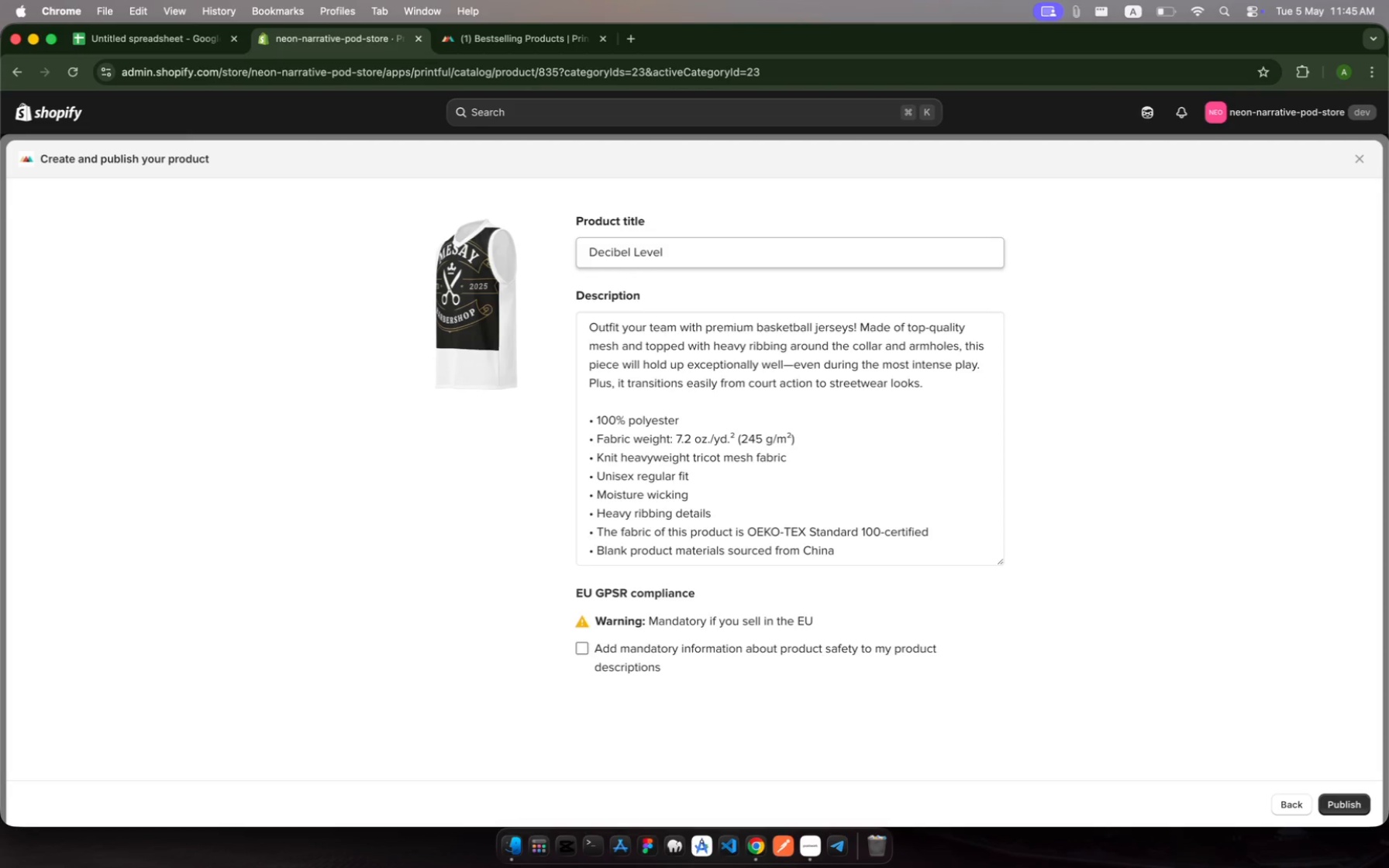 
type( Tank Top)
 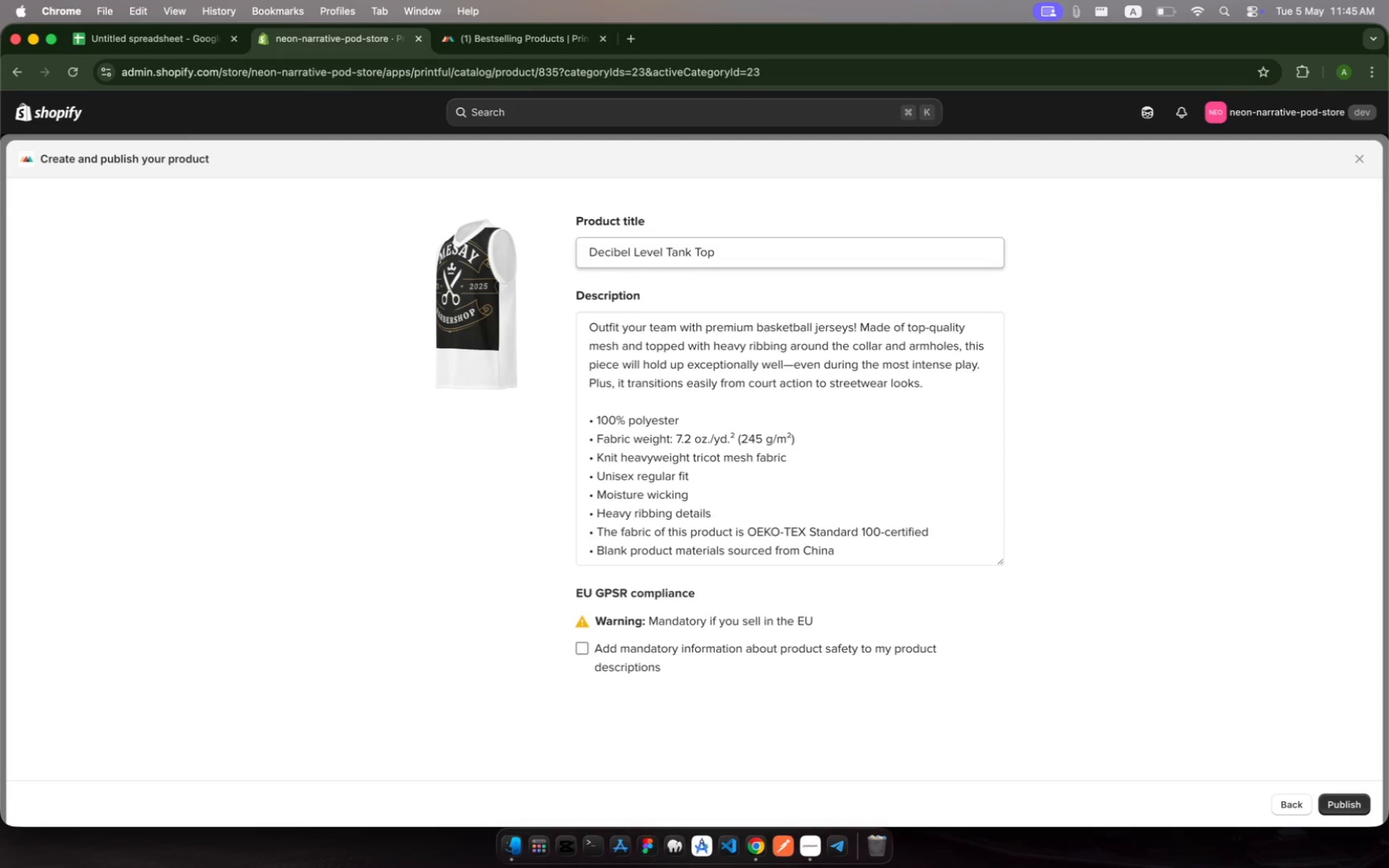 
left_click([1361, 807])
 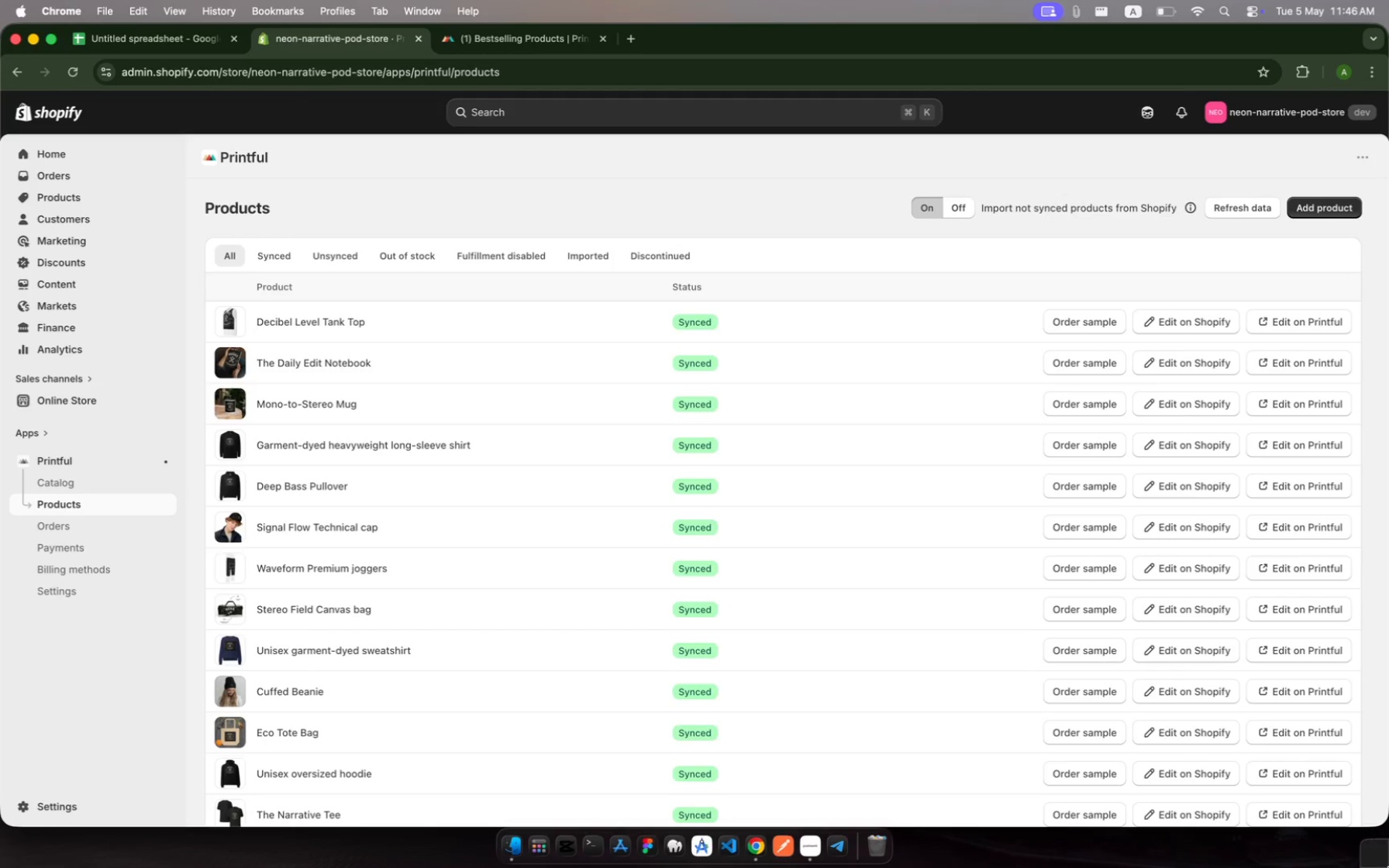 
wait(54.45)
 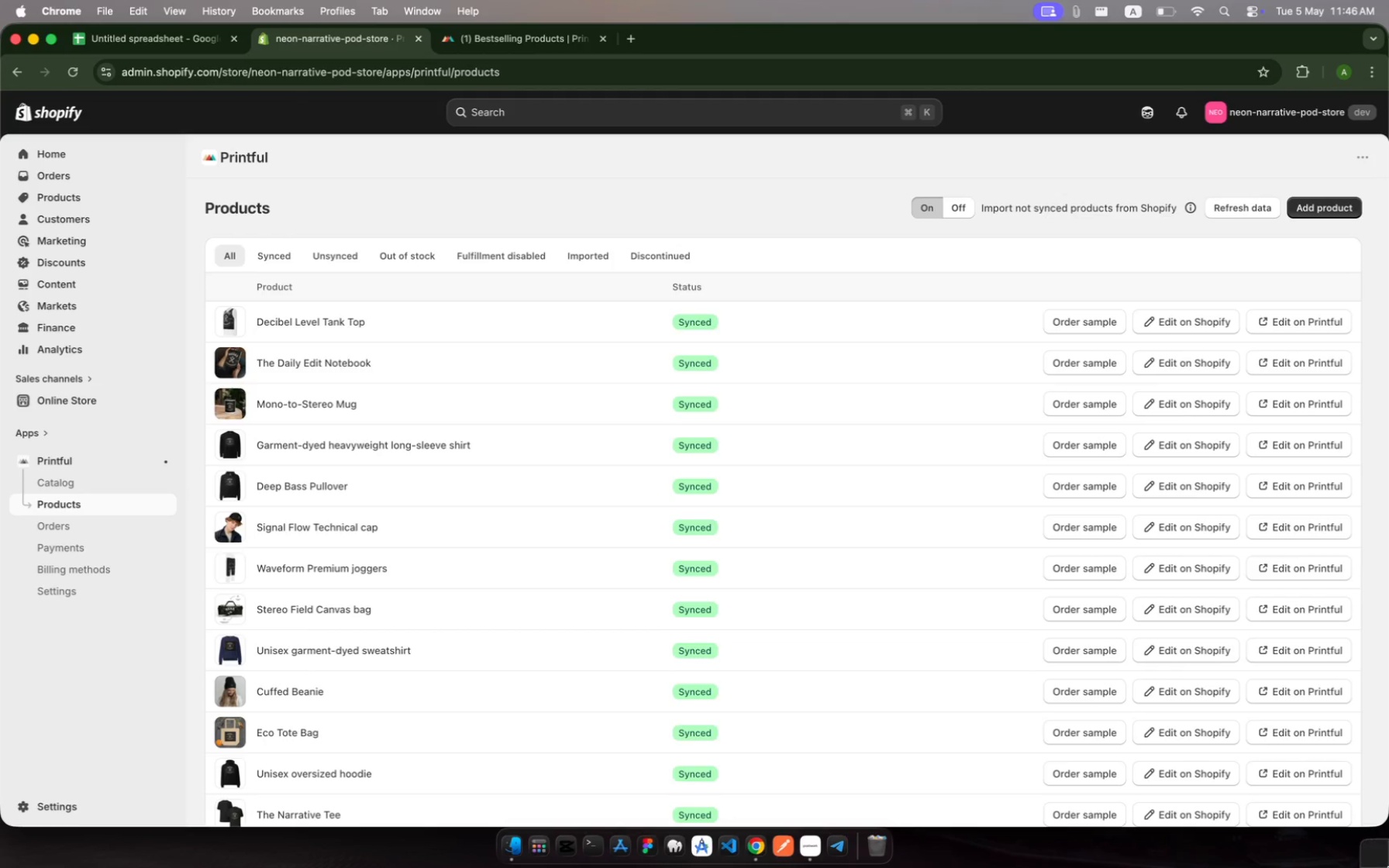 
left_click([1319, 206])
 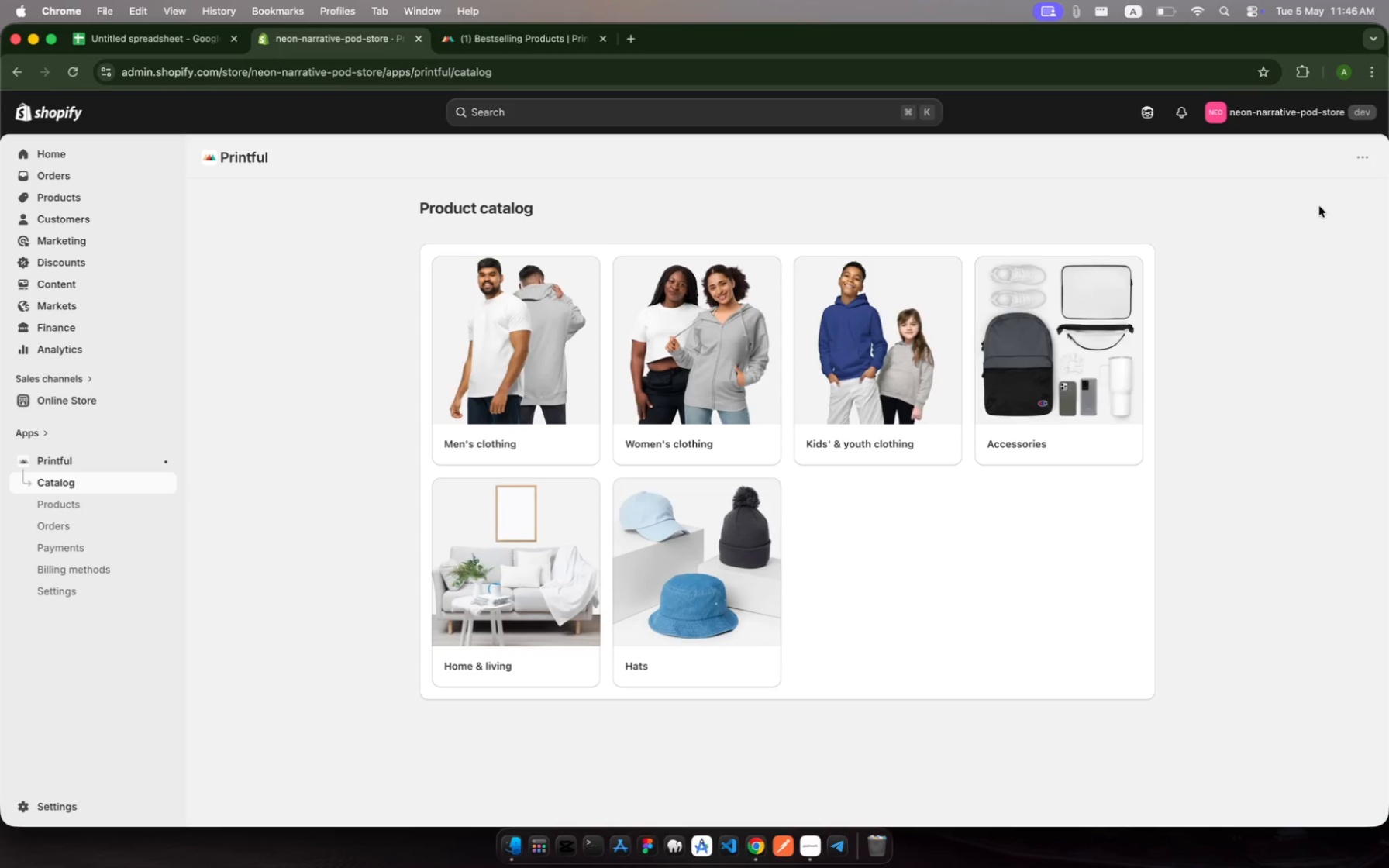 
wait(6.23)
 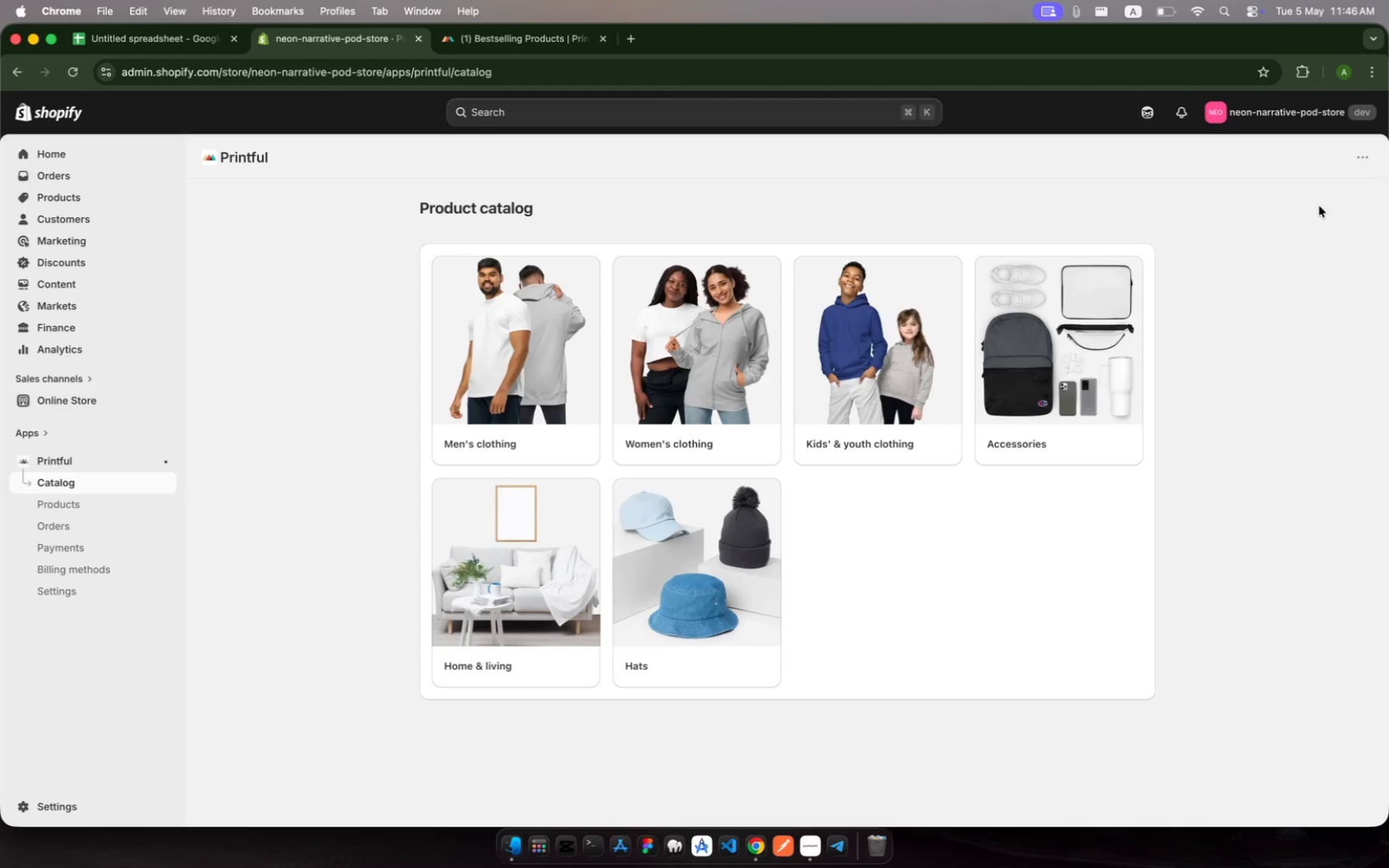 
left_click([552, 361])
 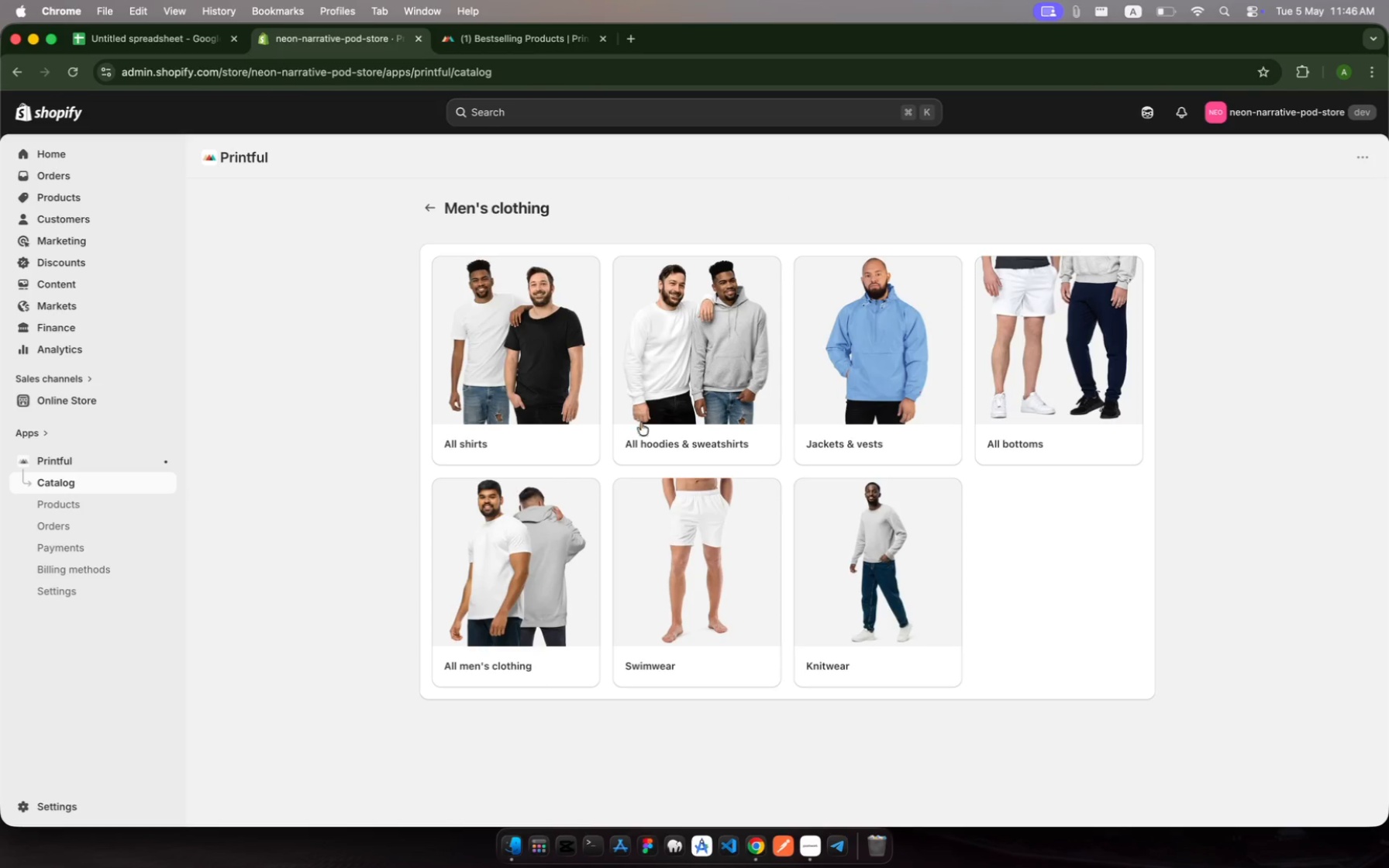 
left_click([881, 395])
 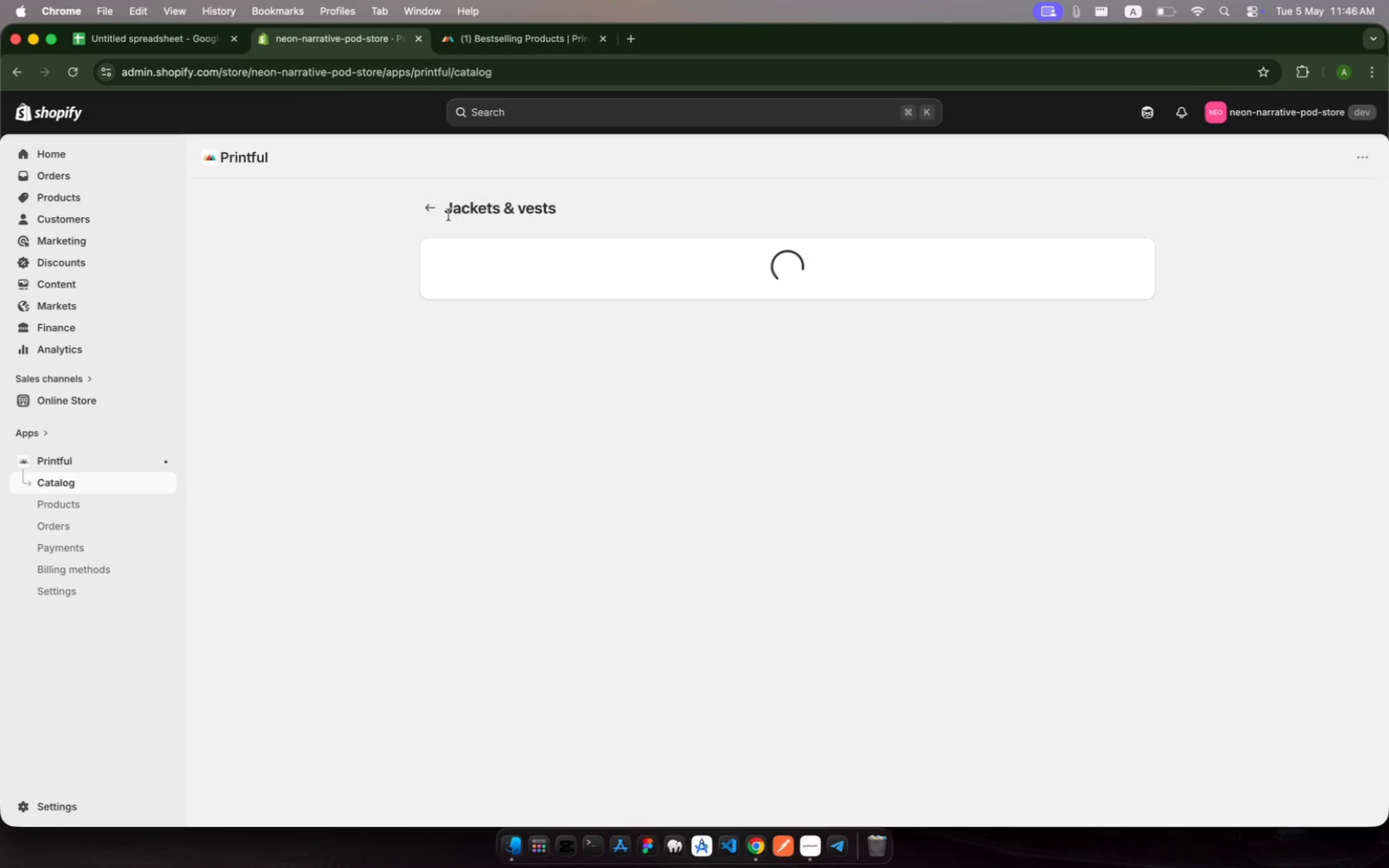 
left_click([436, 210])
 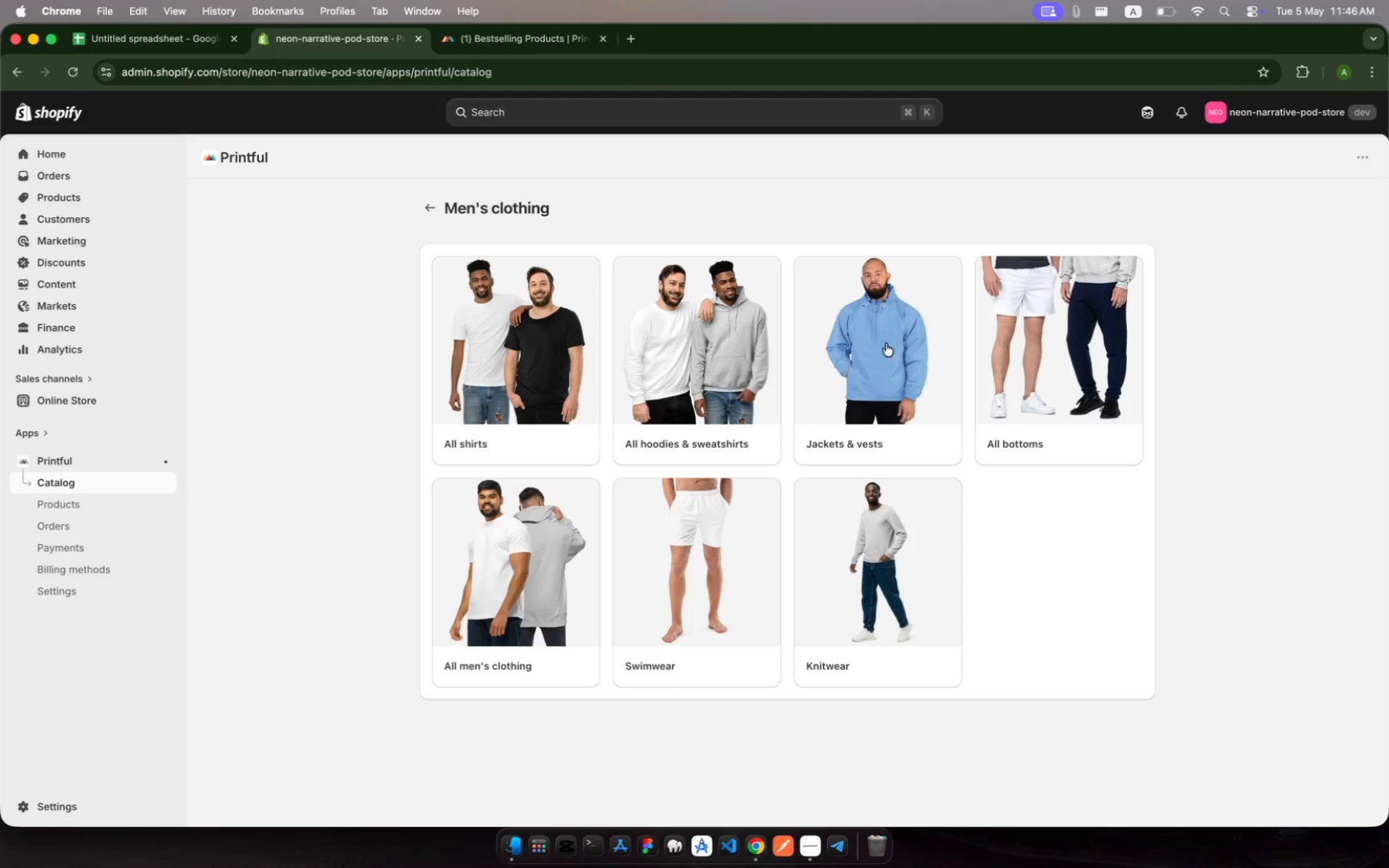 
left_click([901, 363])
 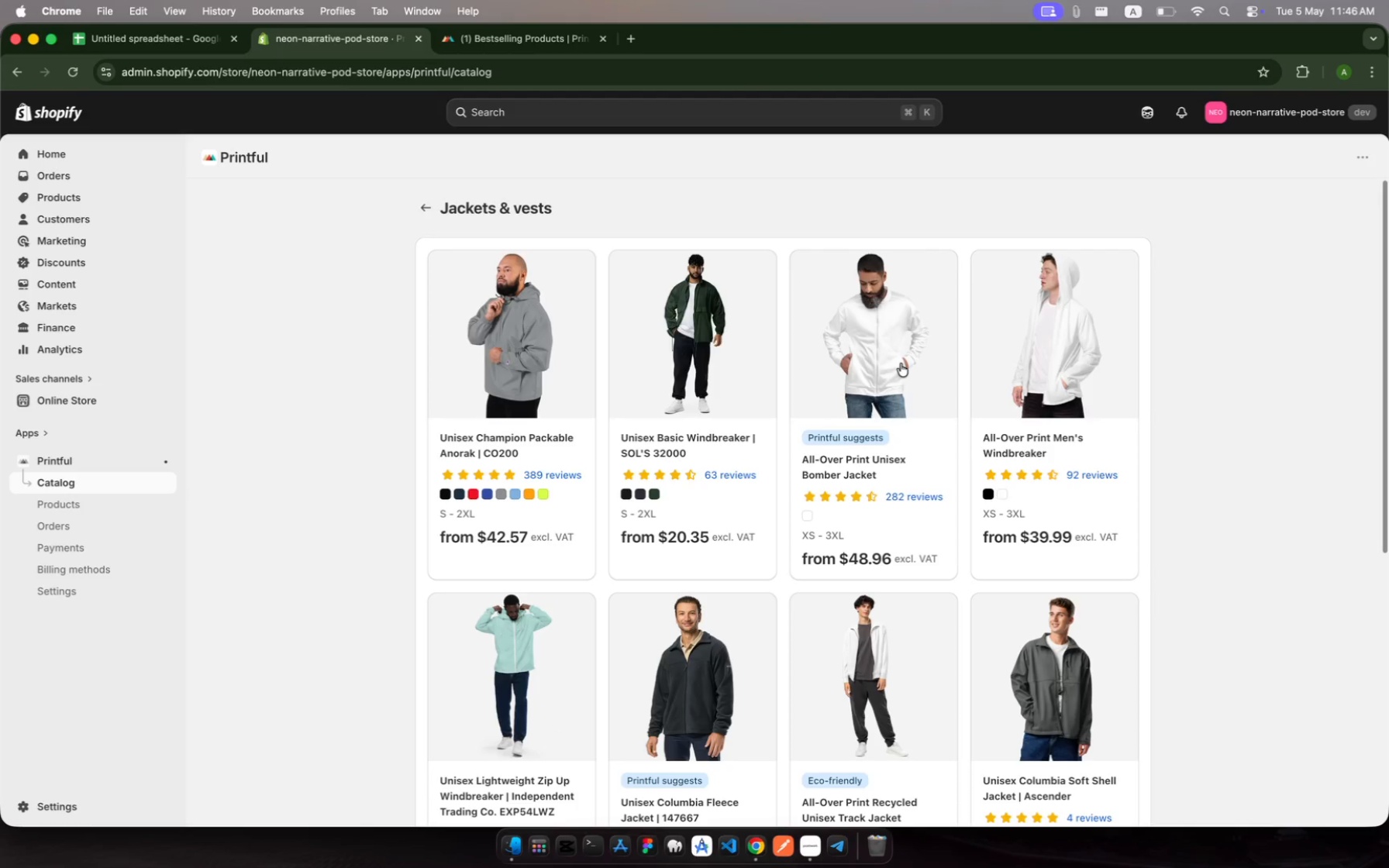 
wait(9.57)
 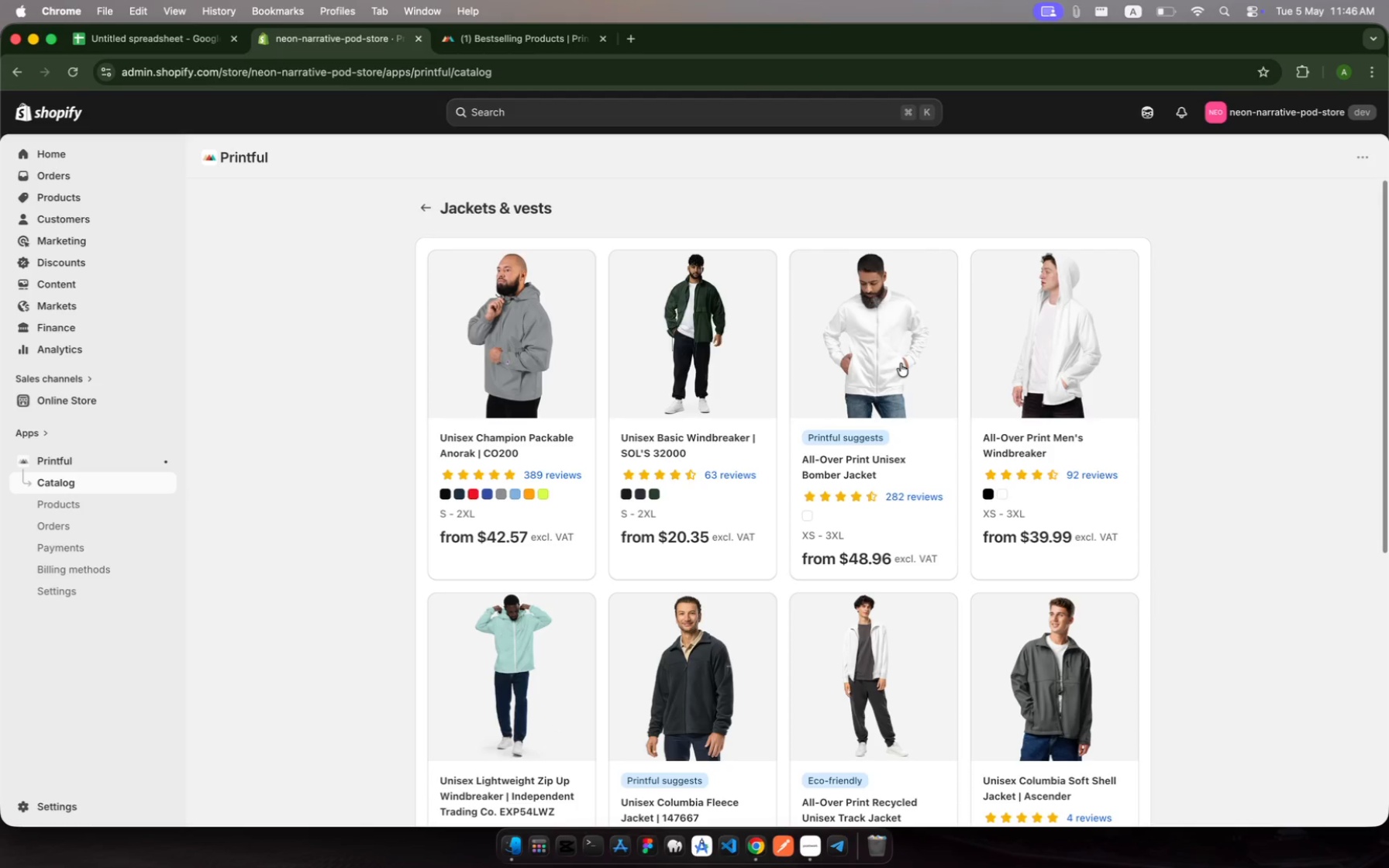 
left_click([723, 328])
 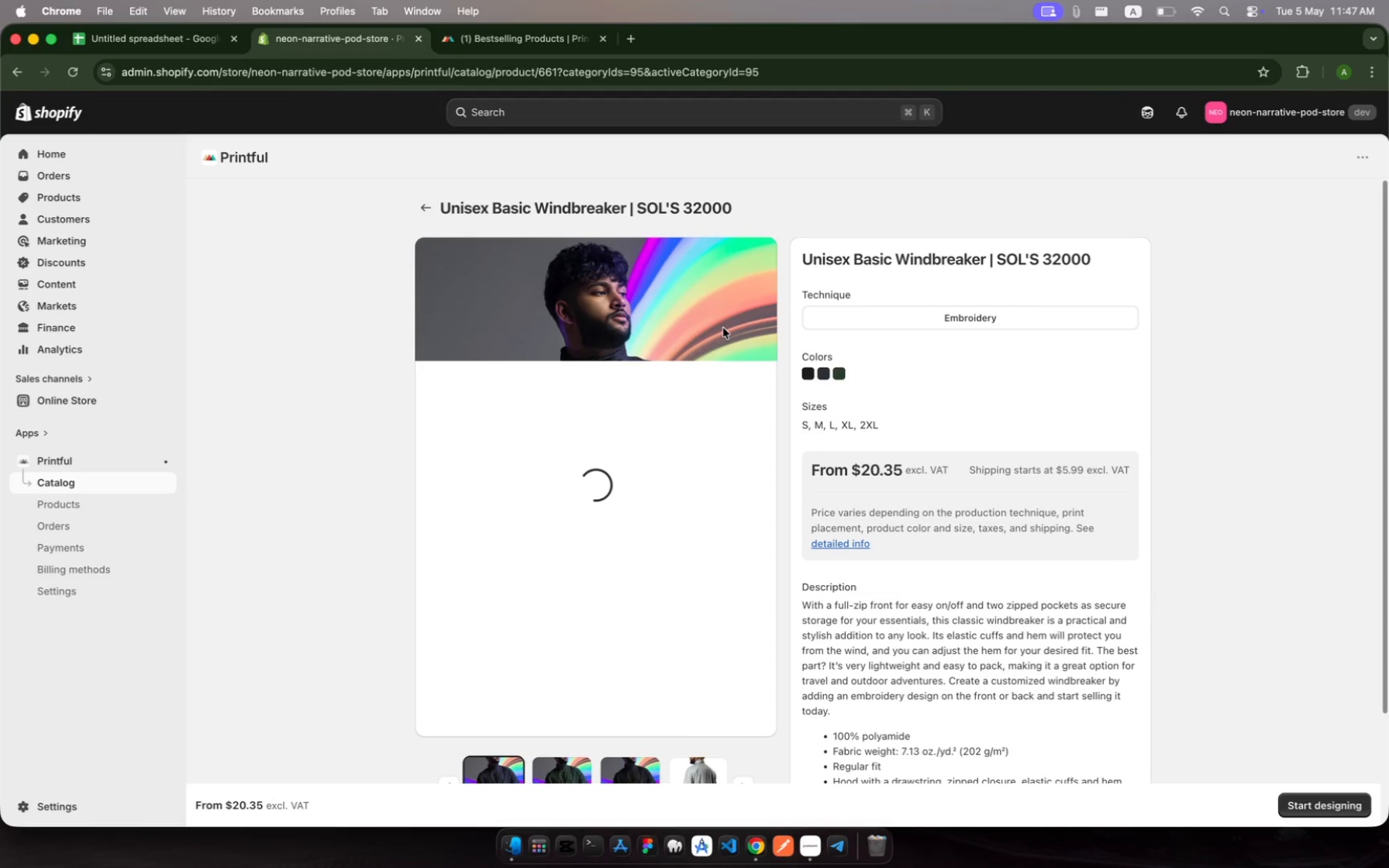 
wait(11.66)
 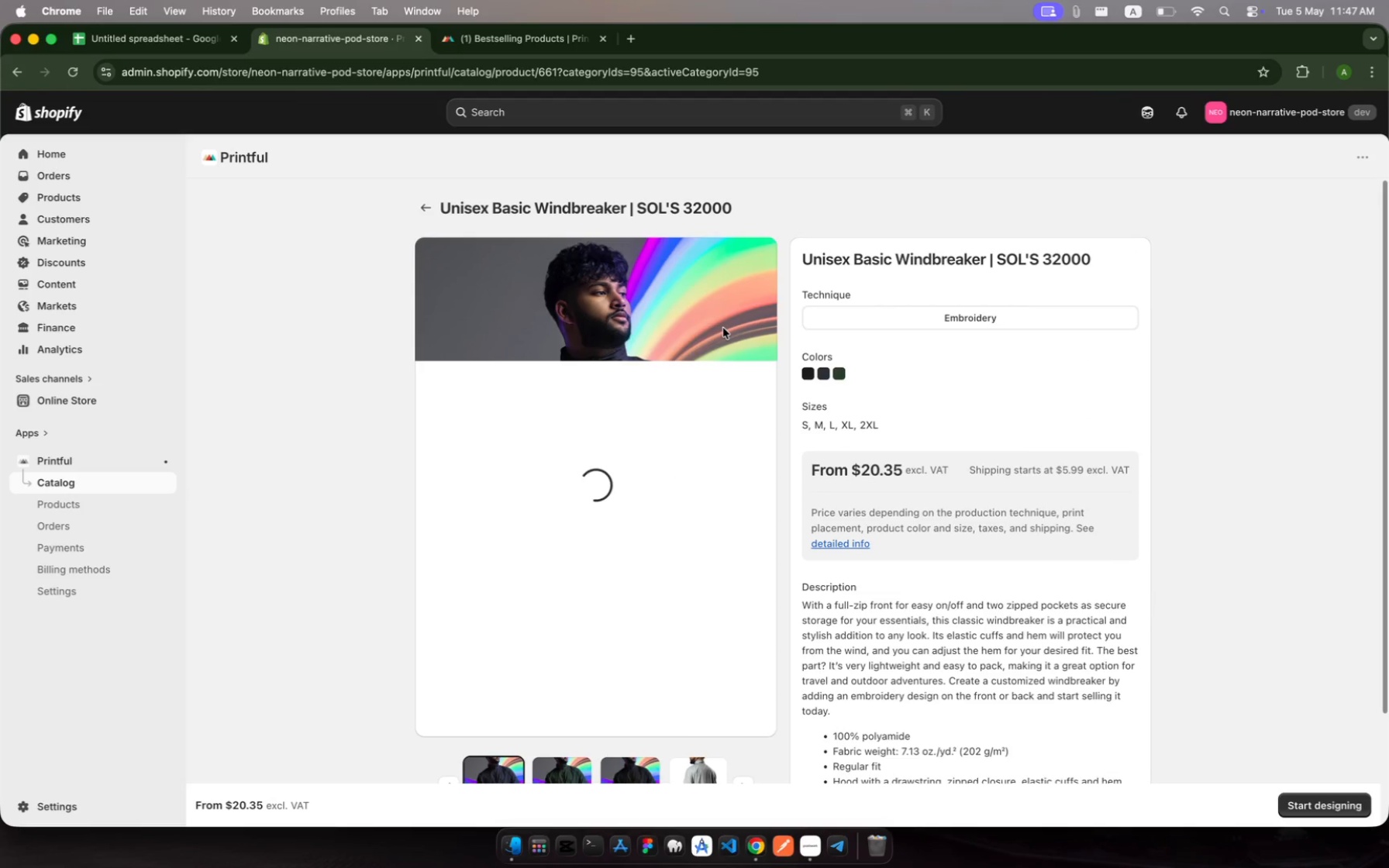 
scroll: coordinate [759, 502], scroll_direction: down, amount: 18.0
 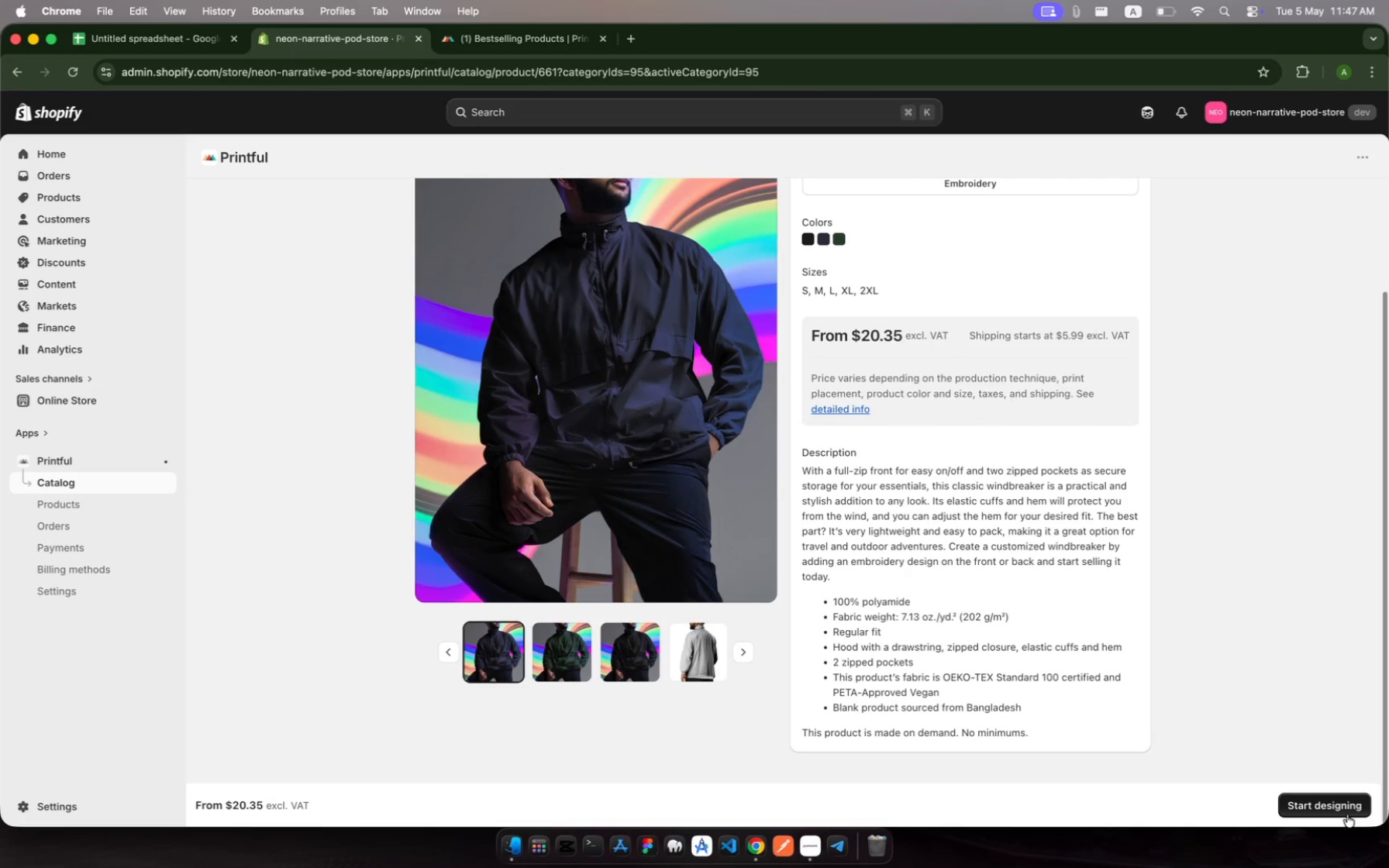 
left_click([1325, 798])
 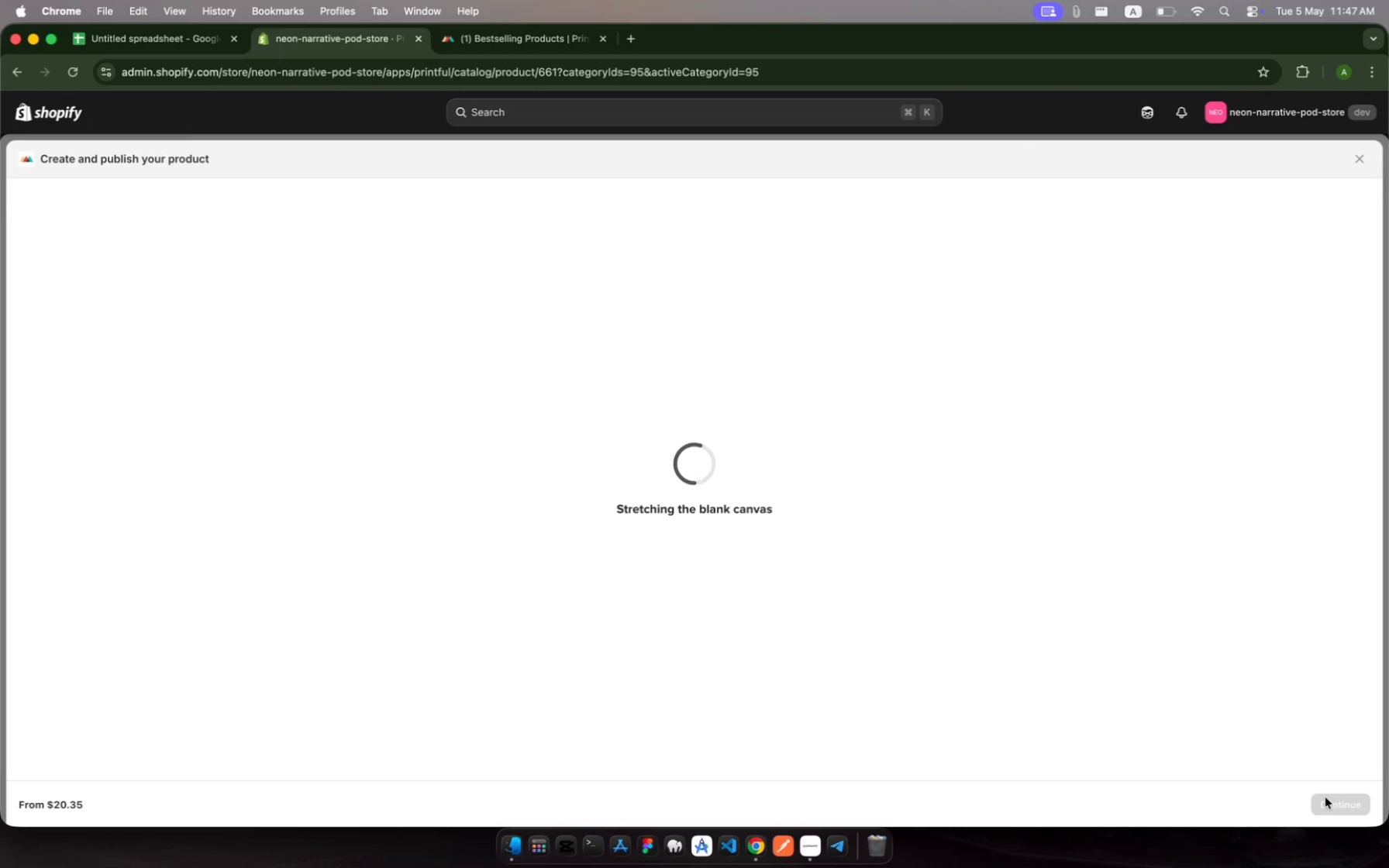 
wait(14.8)
 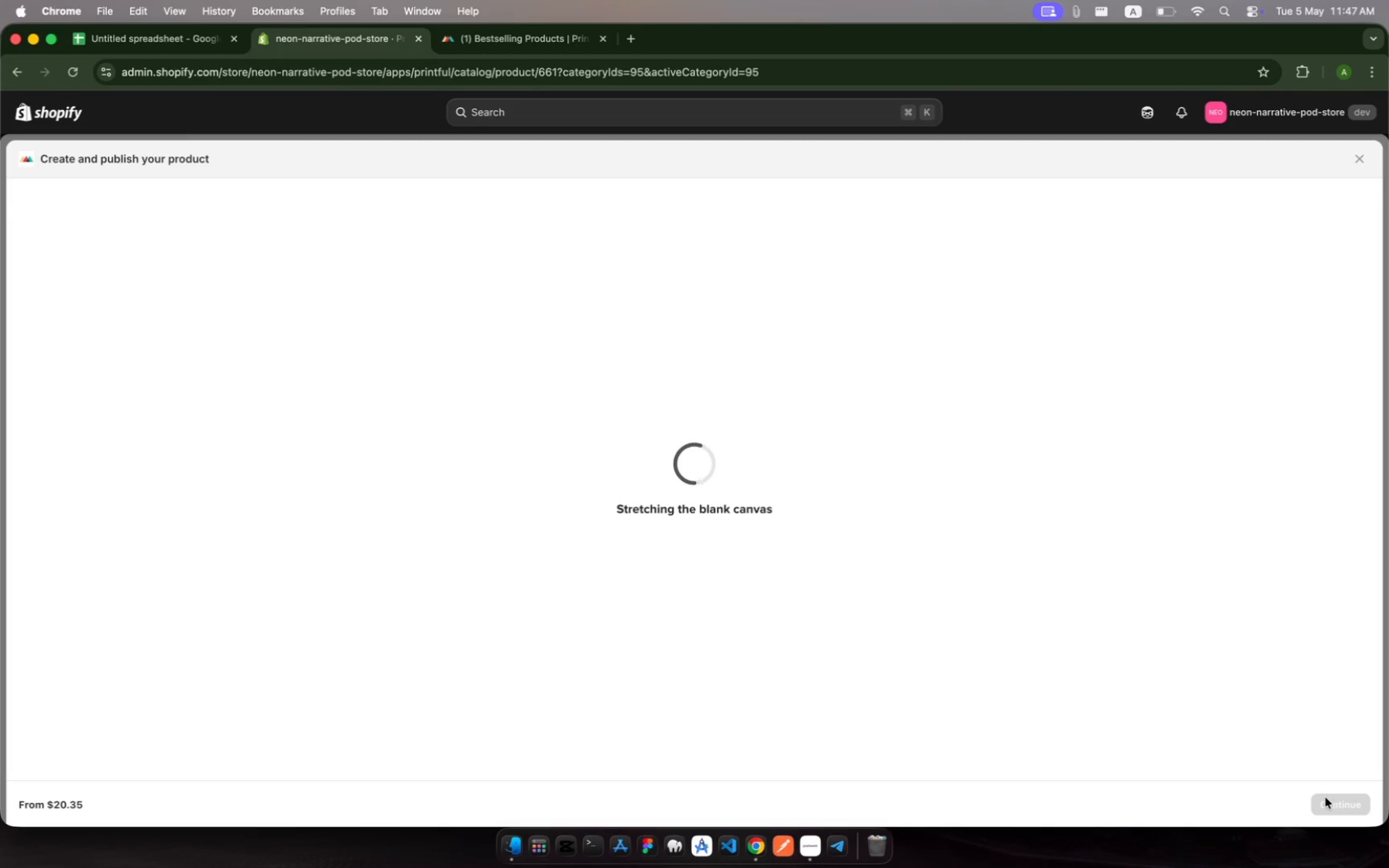 
left_click([996, 436])
 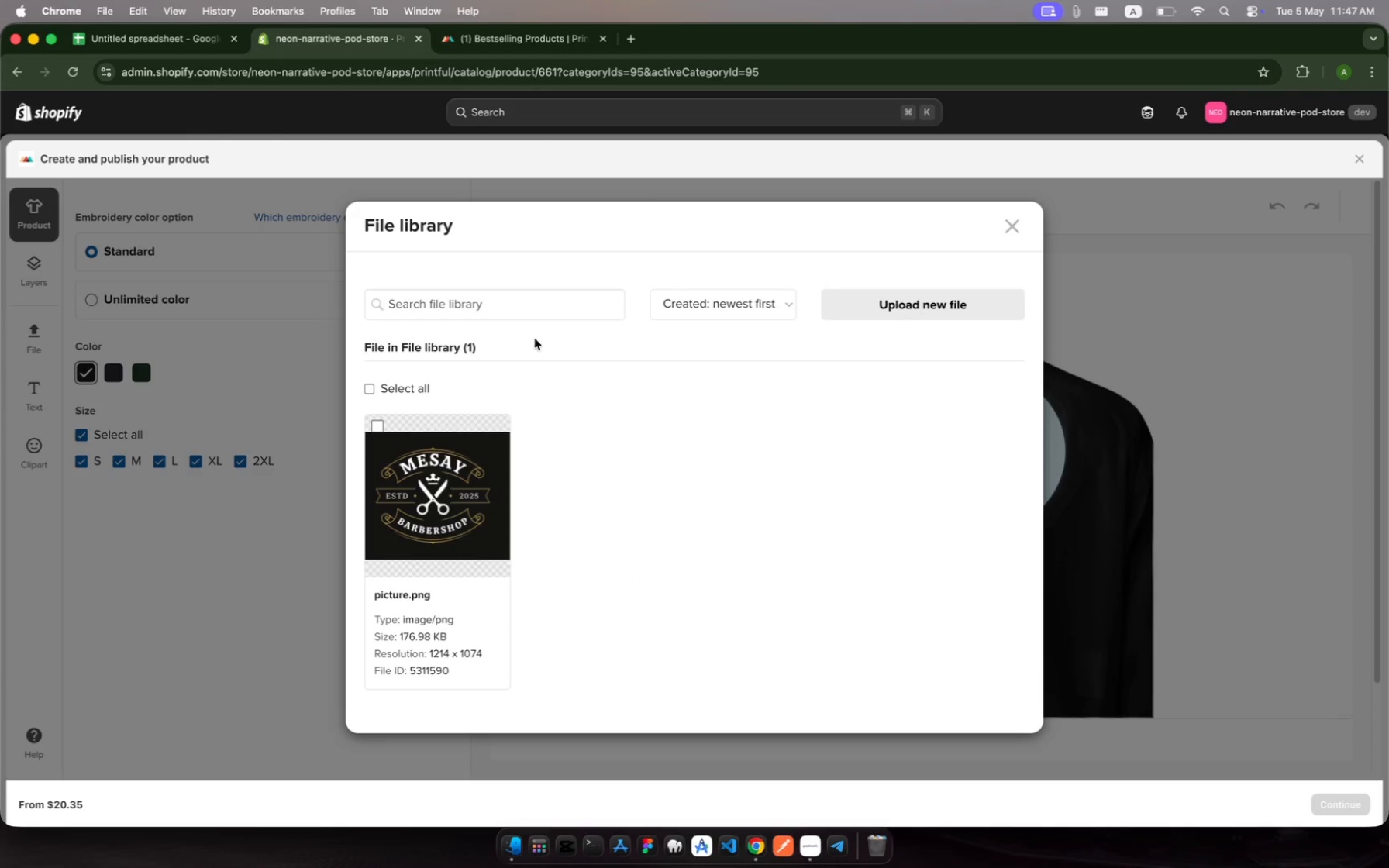 
left_click([446, 488])
 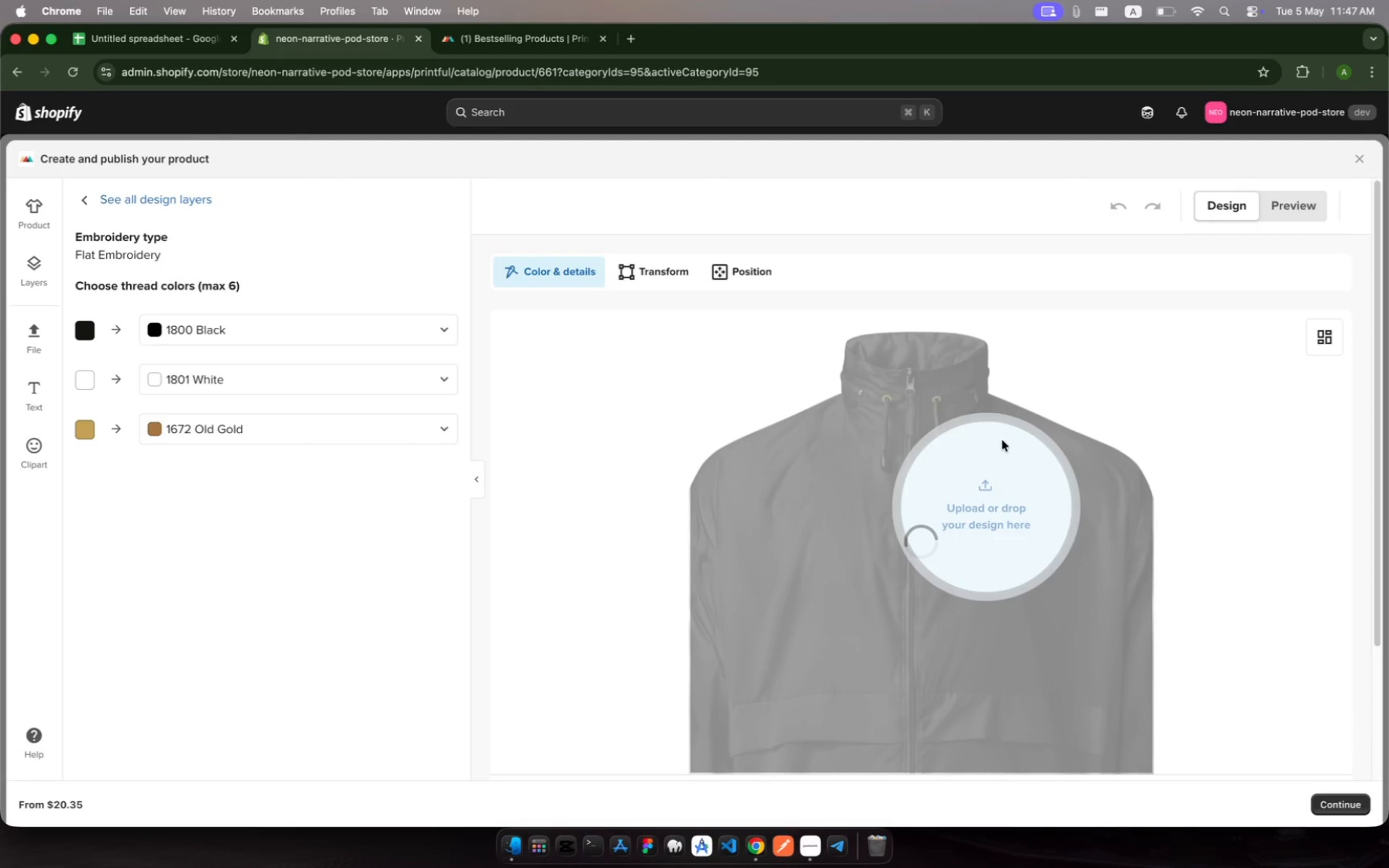 
mouse_move([1001, 506])
 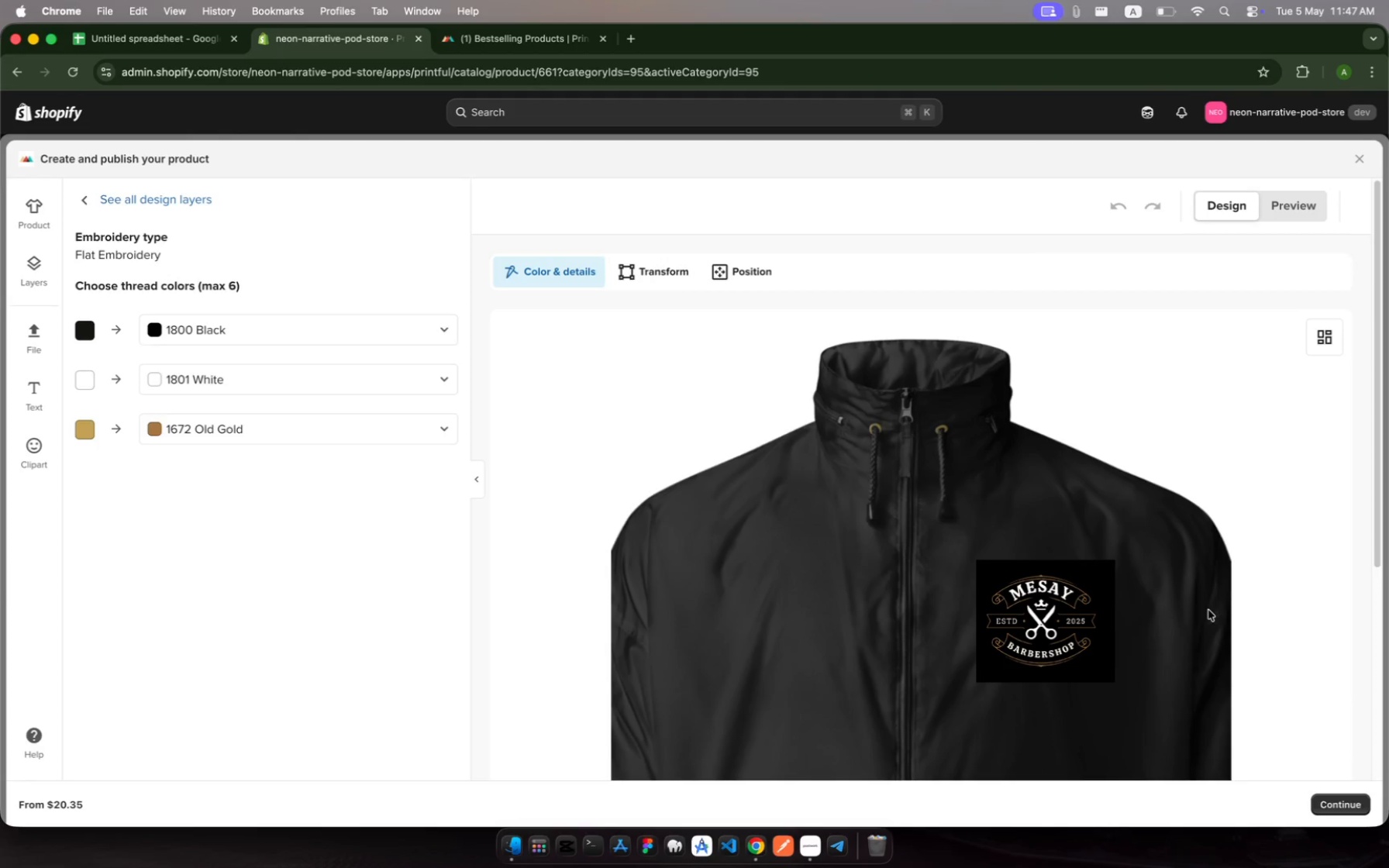 
scroll: coordinate [1208, 610], scroll_direction: down, amount: 15.0
 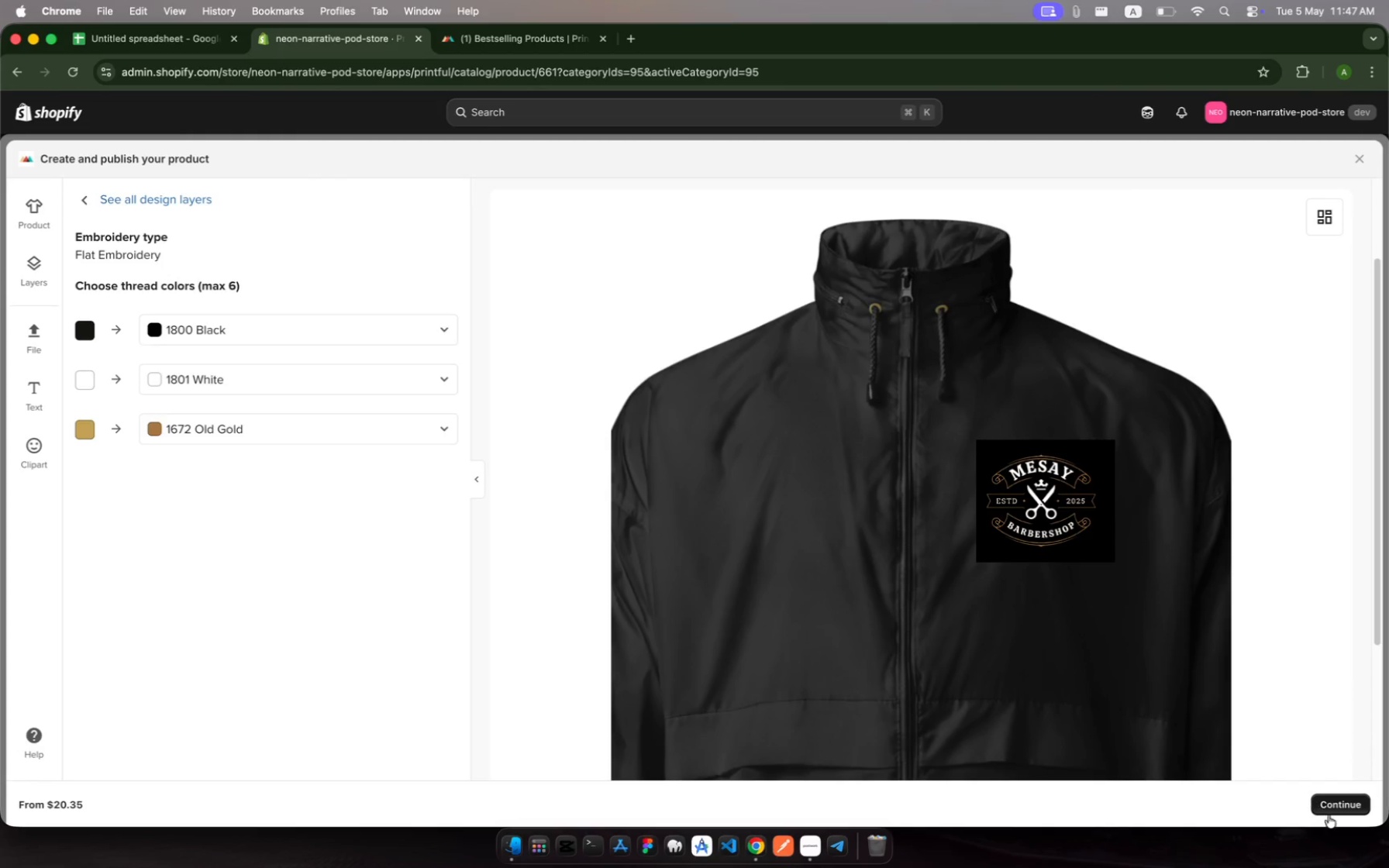 
left_click([1342, 815])
 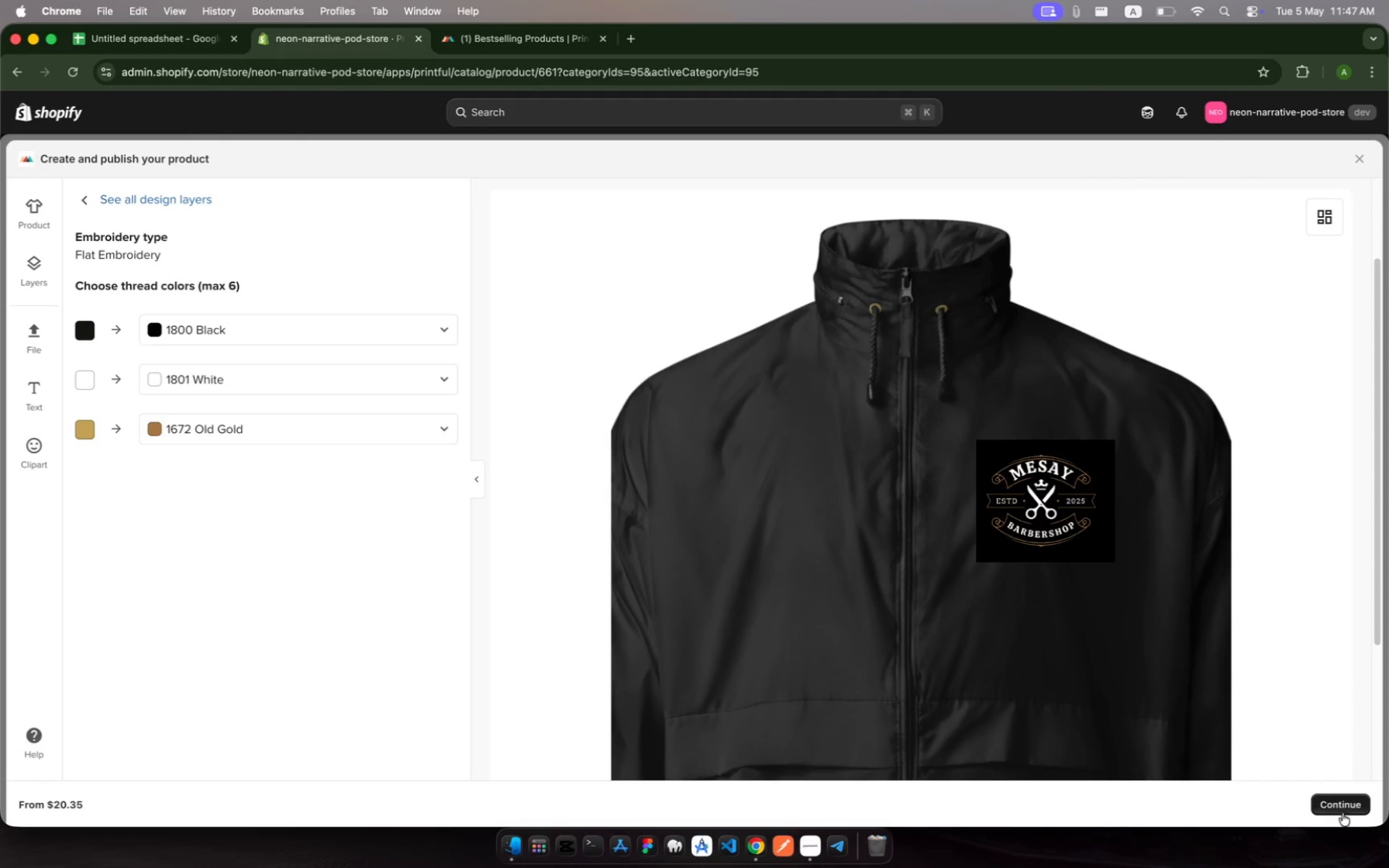 
left_click([1341, 808])
 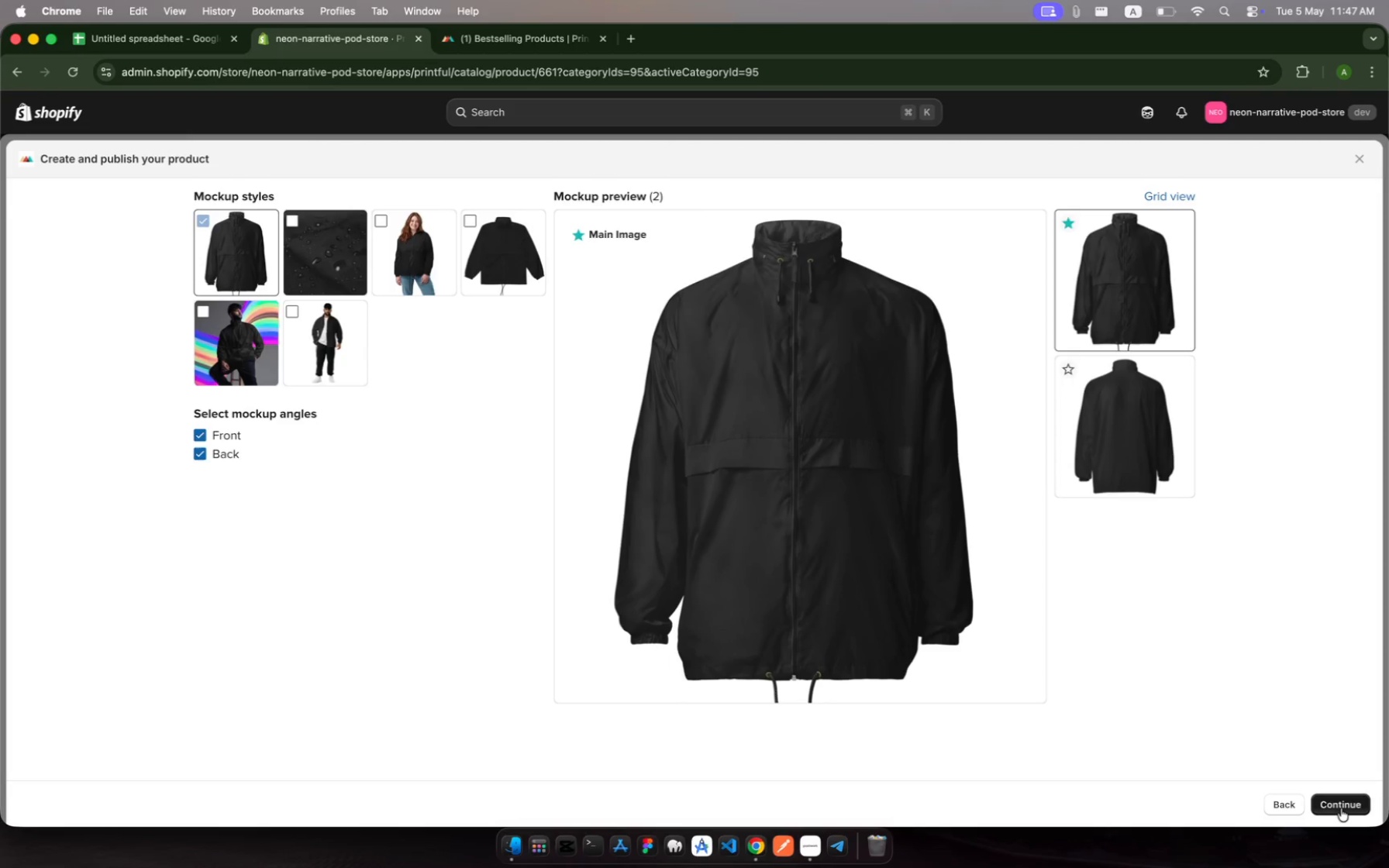 
left_click([1341, 808])
 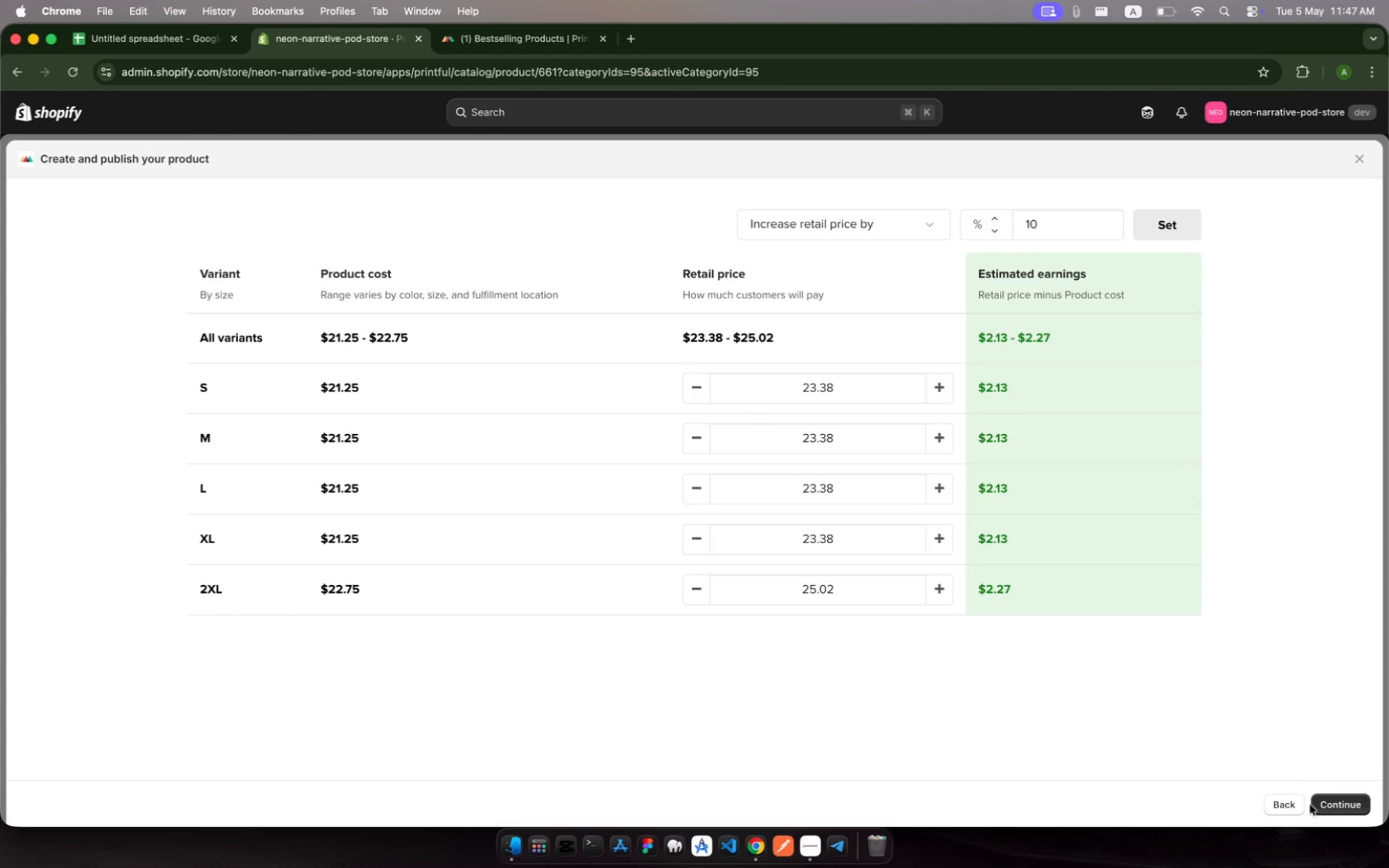 
left_click([1338, 811])
 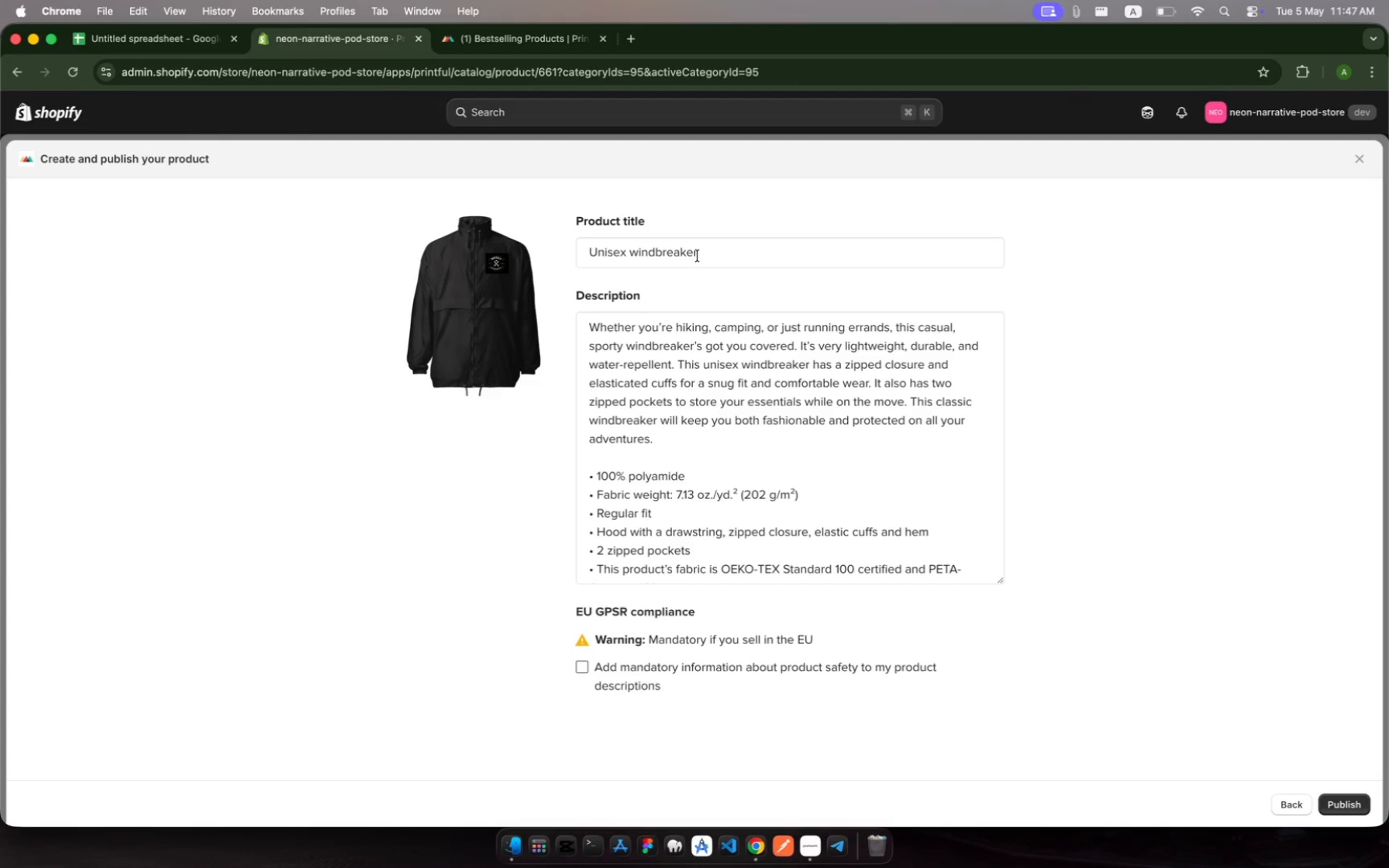 
wait(10.6)
 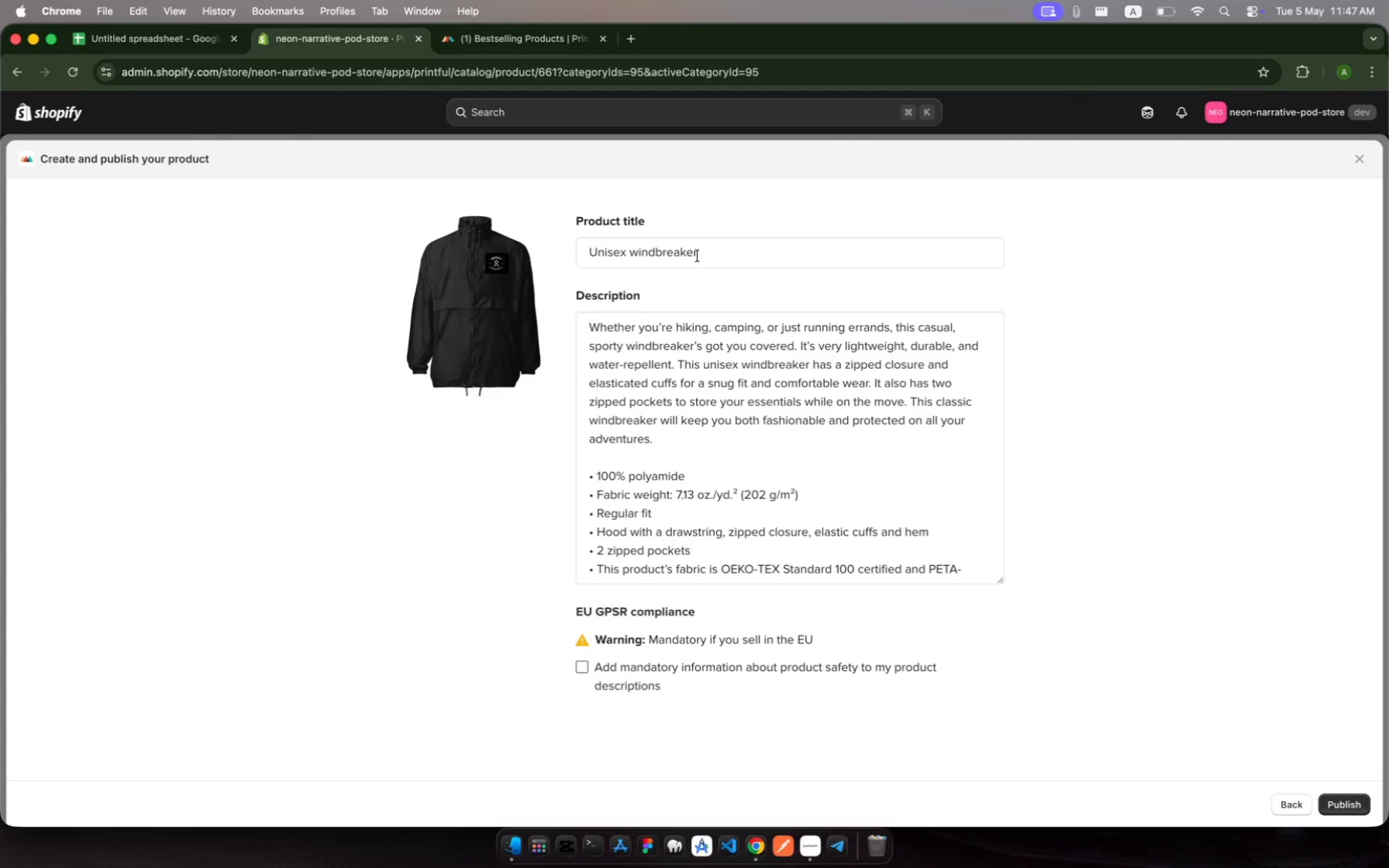 
left_click([639, 250])
 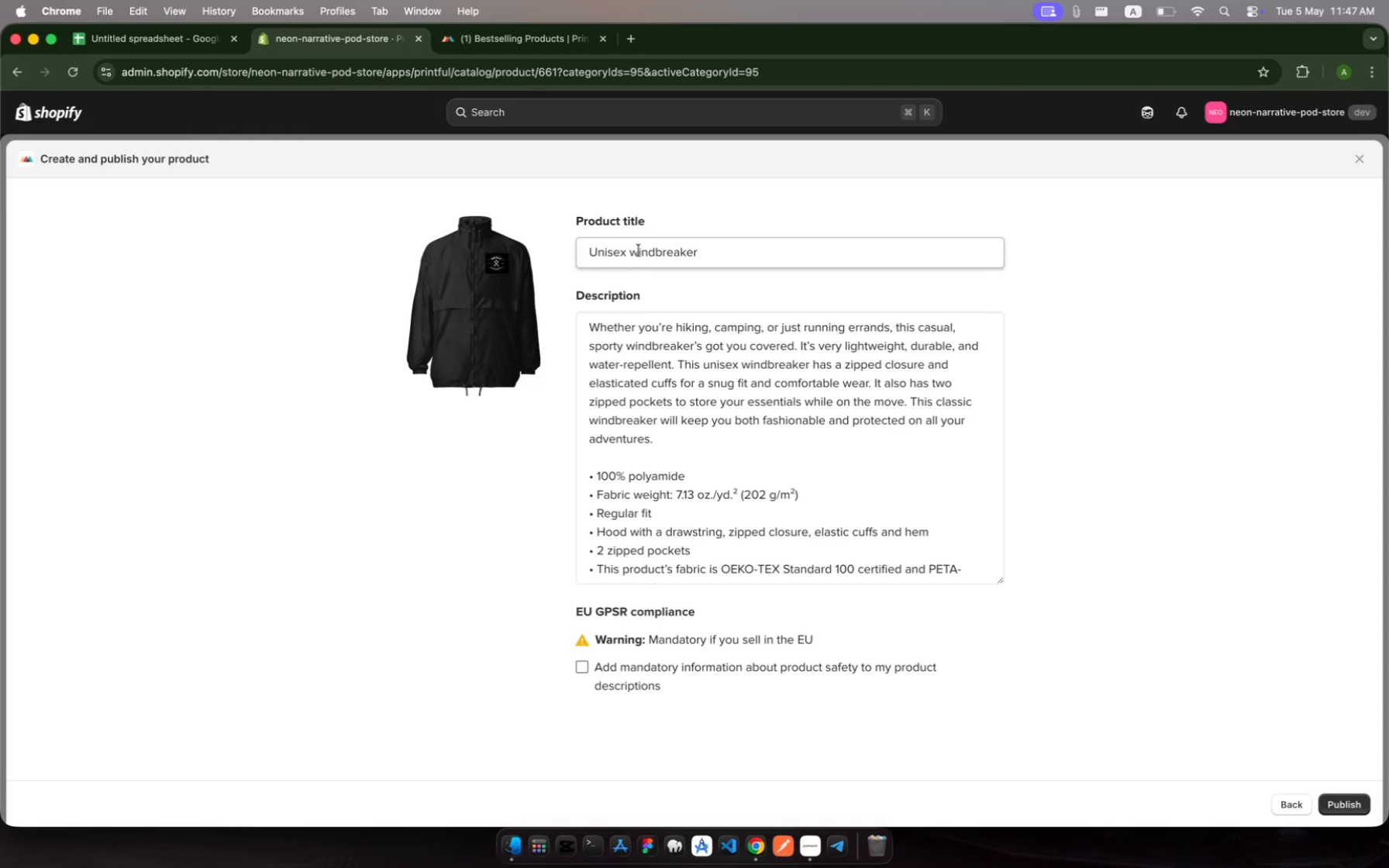 
left_click_drag(start_coordinate=[639, 250], to_coordinate=[563, 249])
 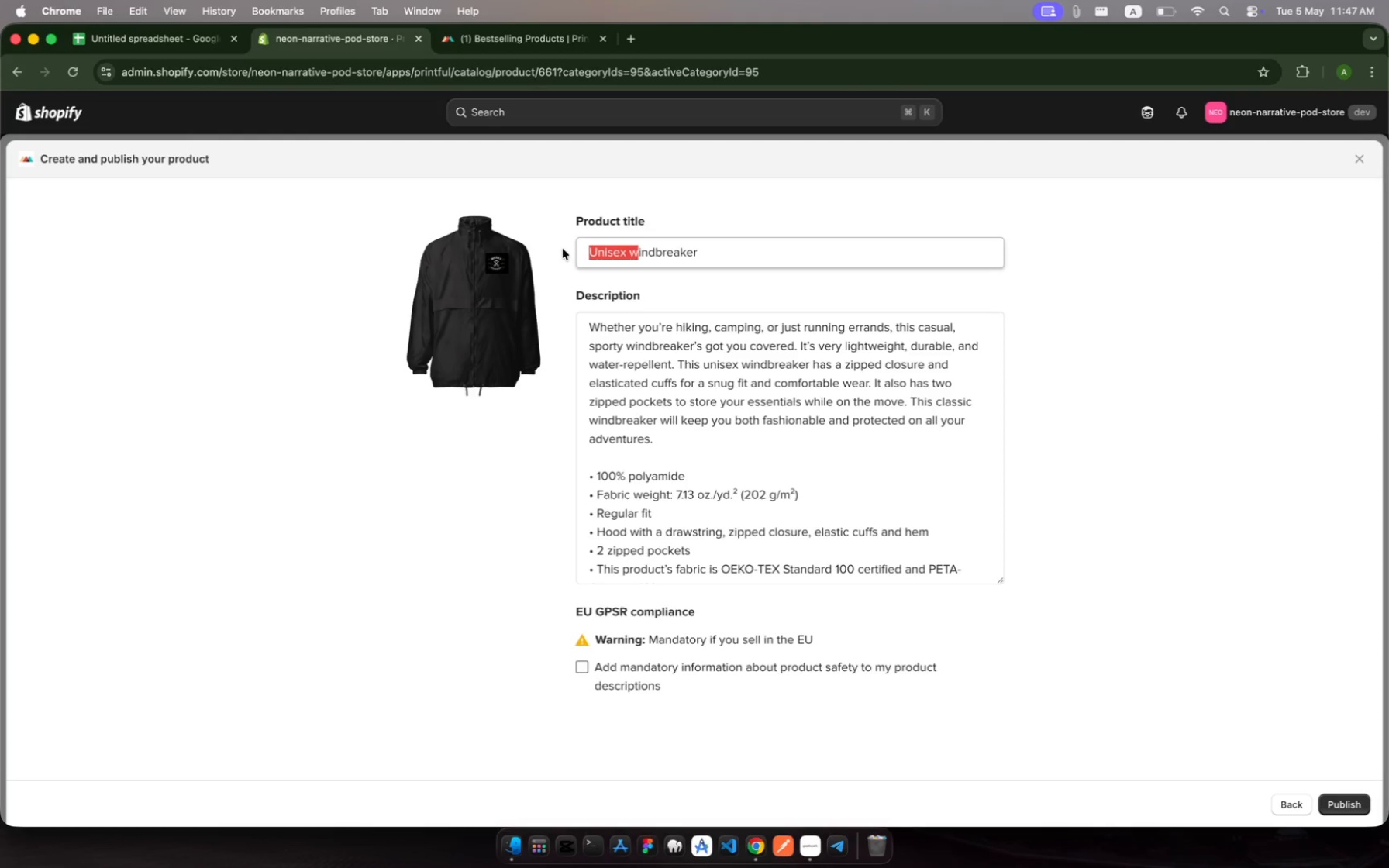 
type(Soundstage W)
 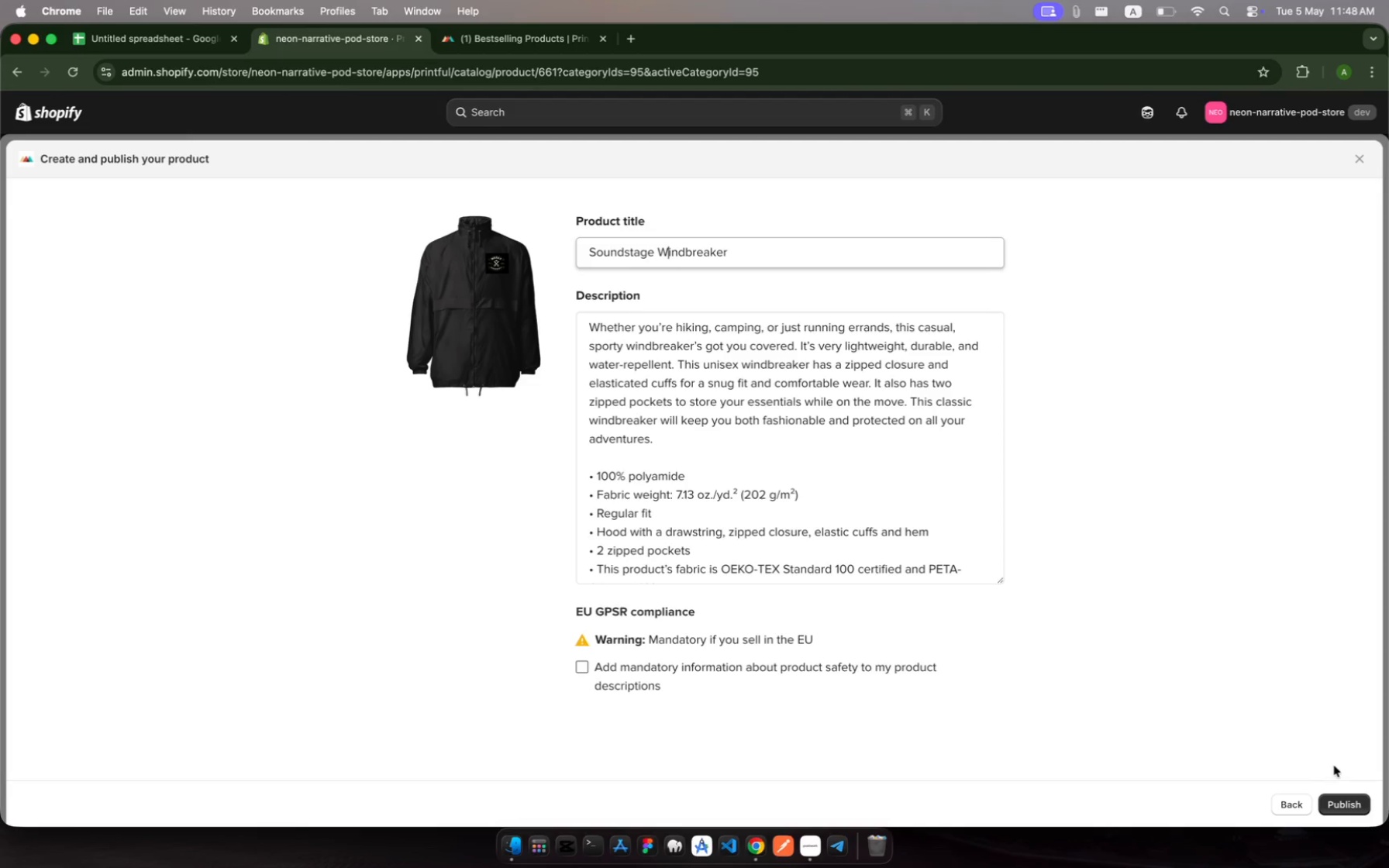 
left_click([1344, 806])
 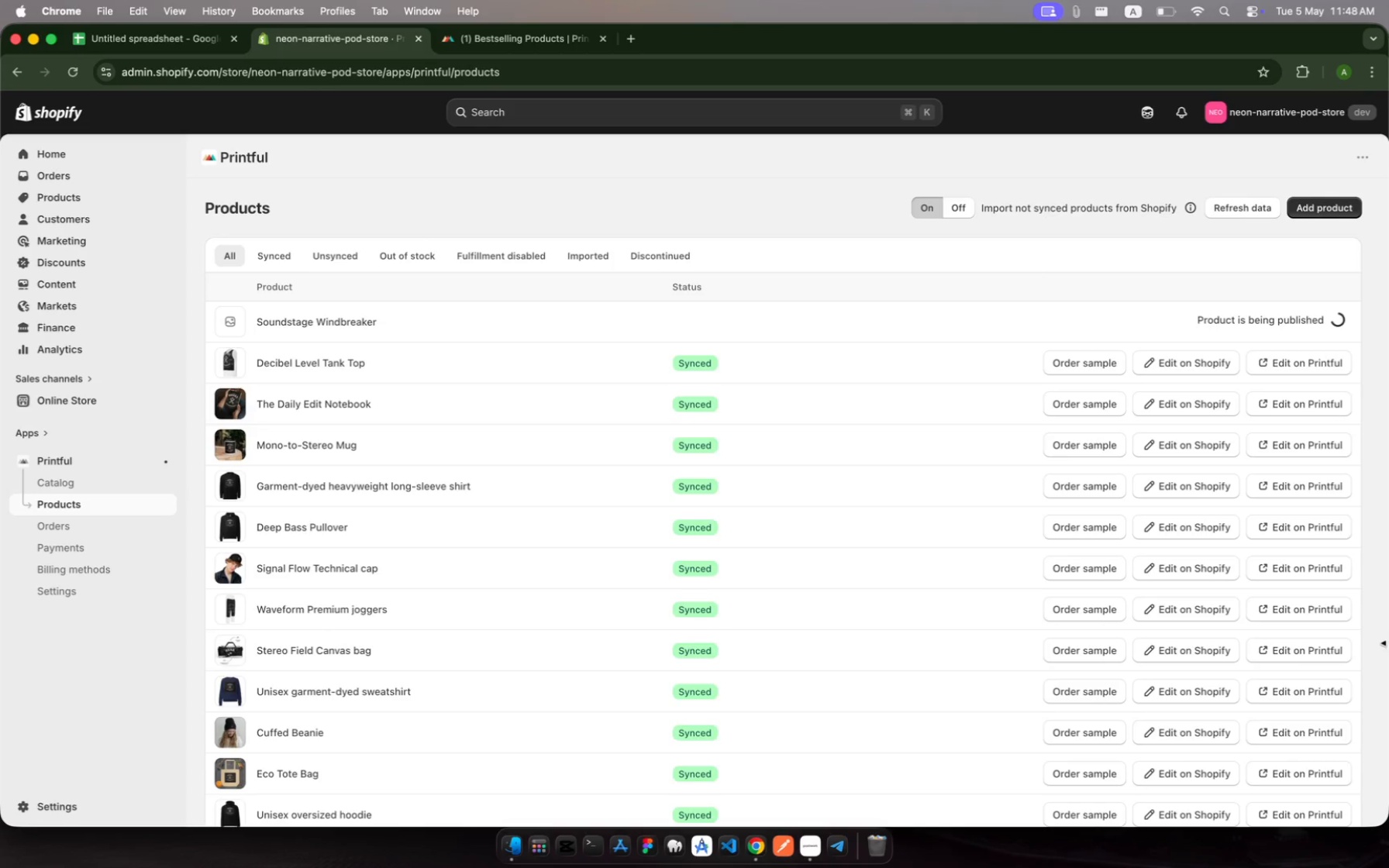 
wait(13.53)
 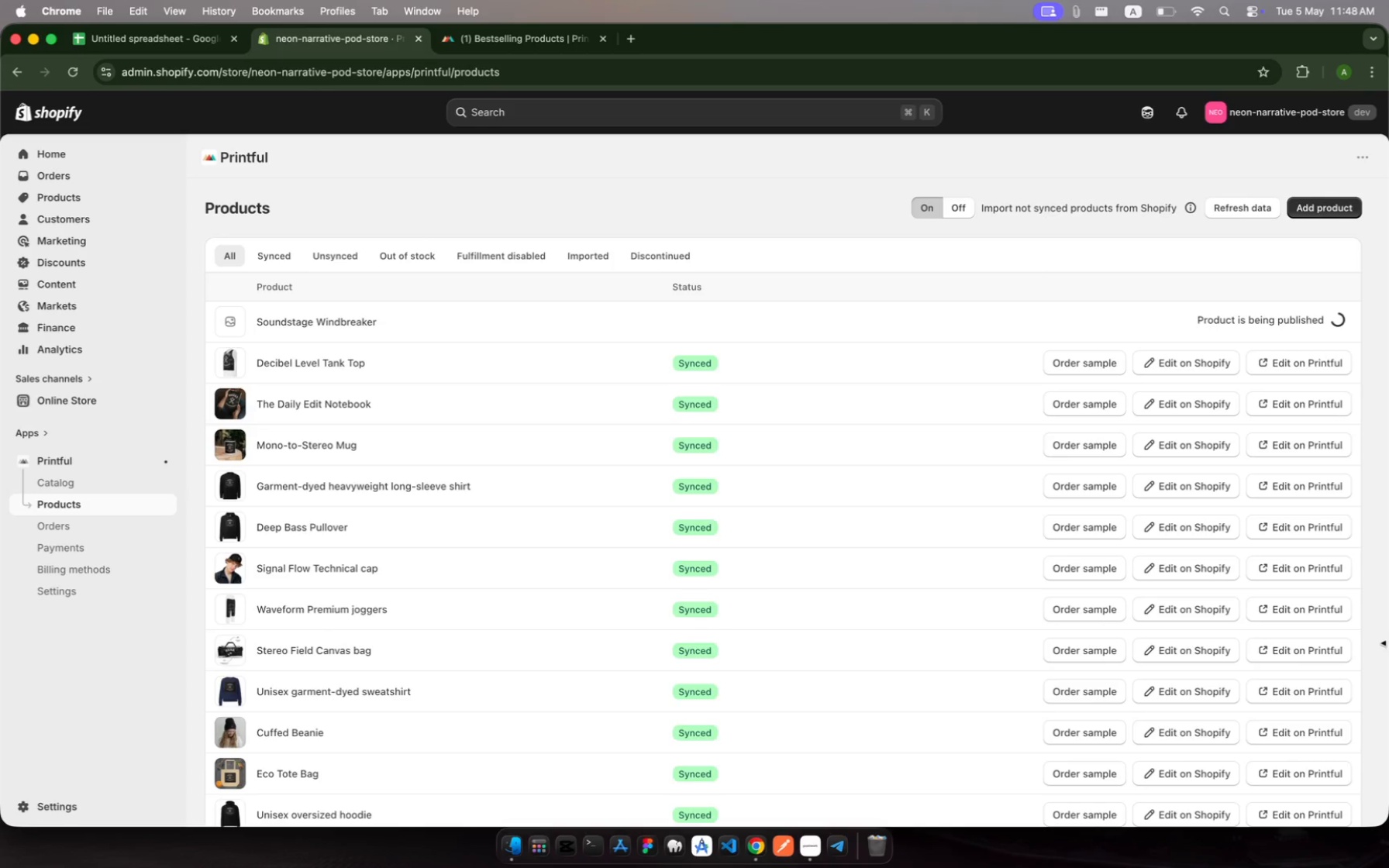 
left_click([819, 858])